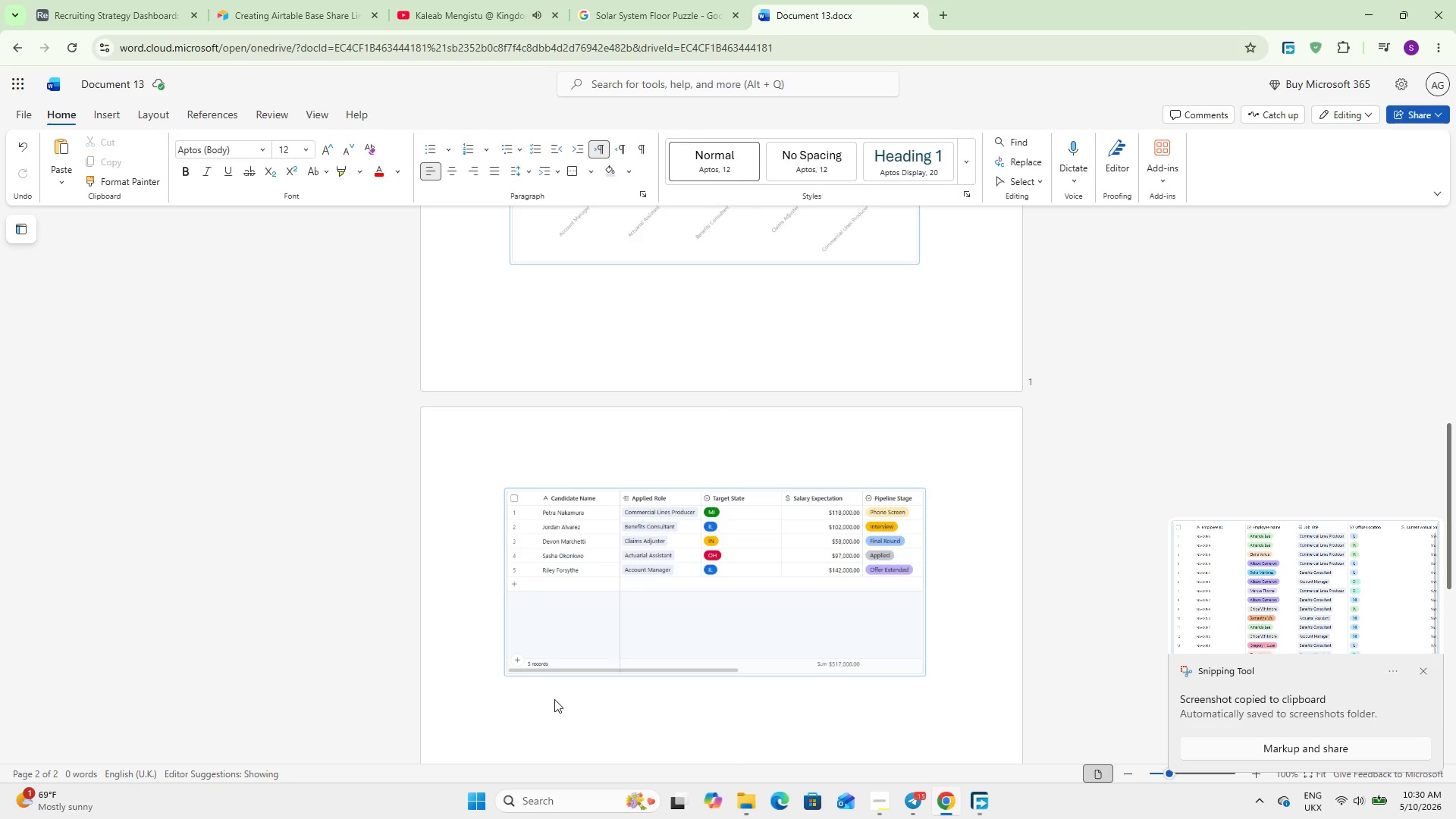 
key(Control+V)
 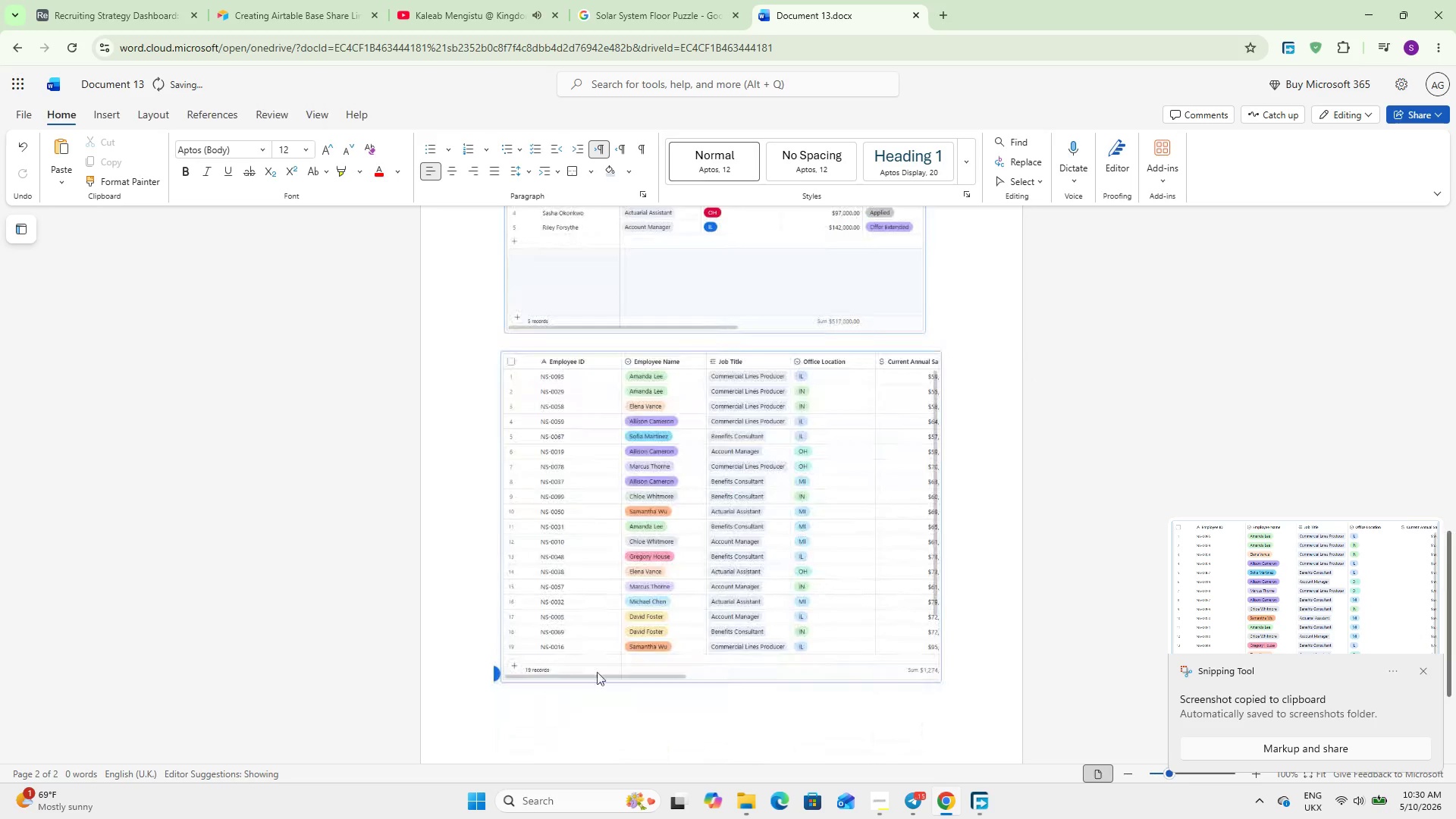 
scroll: coordinate [974, 490], scroll_direction: up, amount: 23.0
 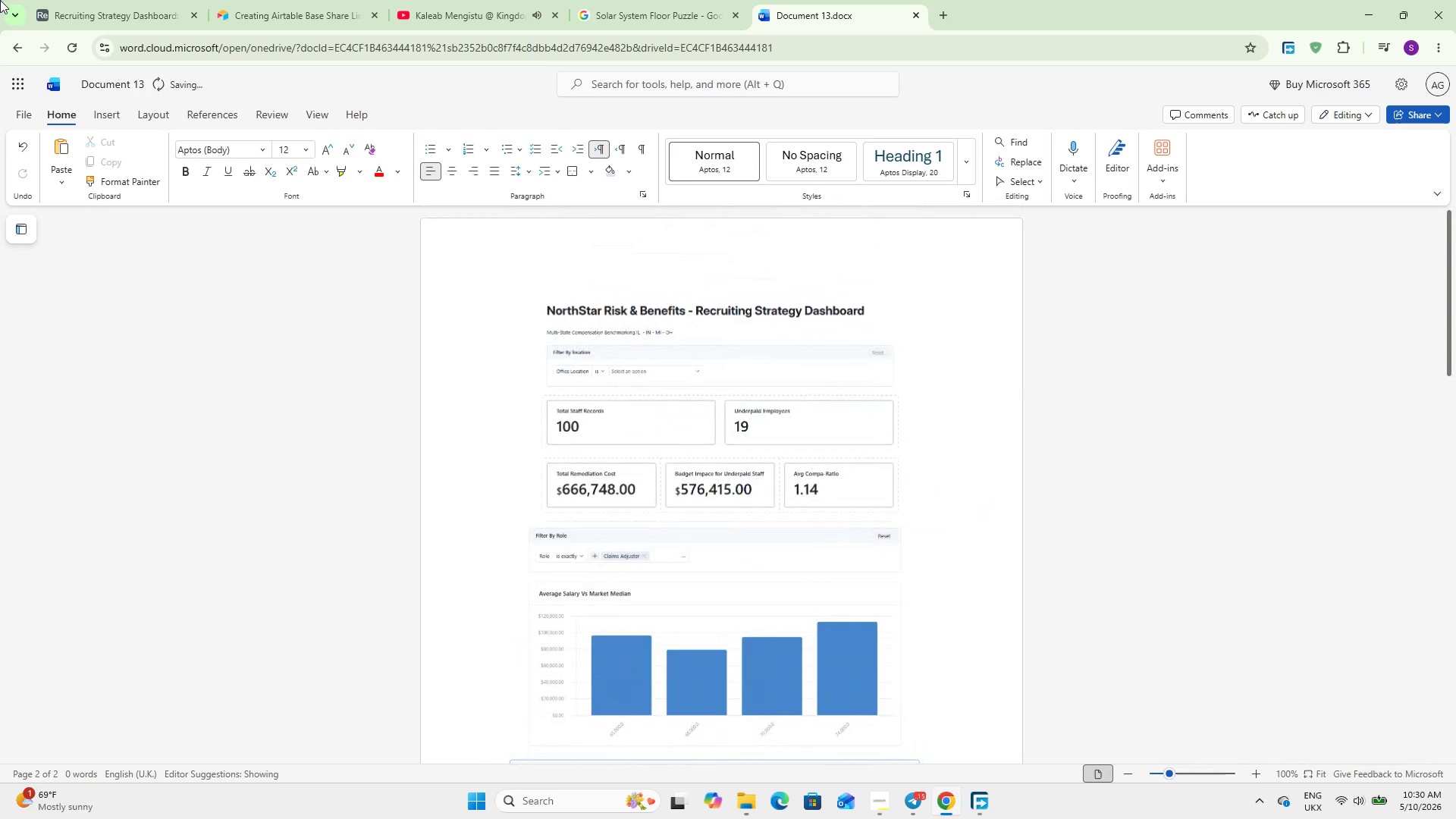 
left_click([80, 0])
 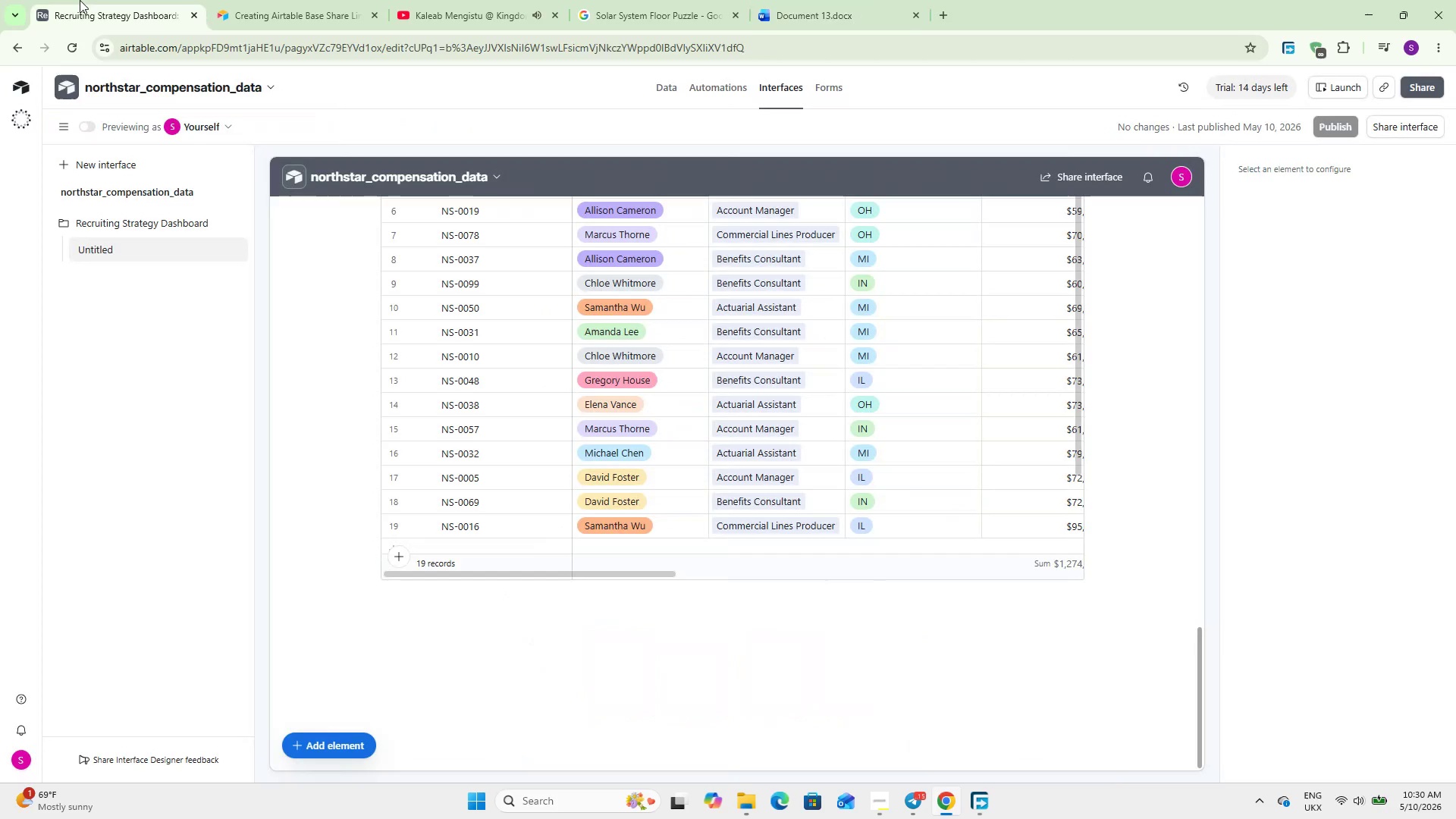 
wait(22.39)
 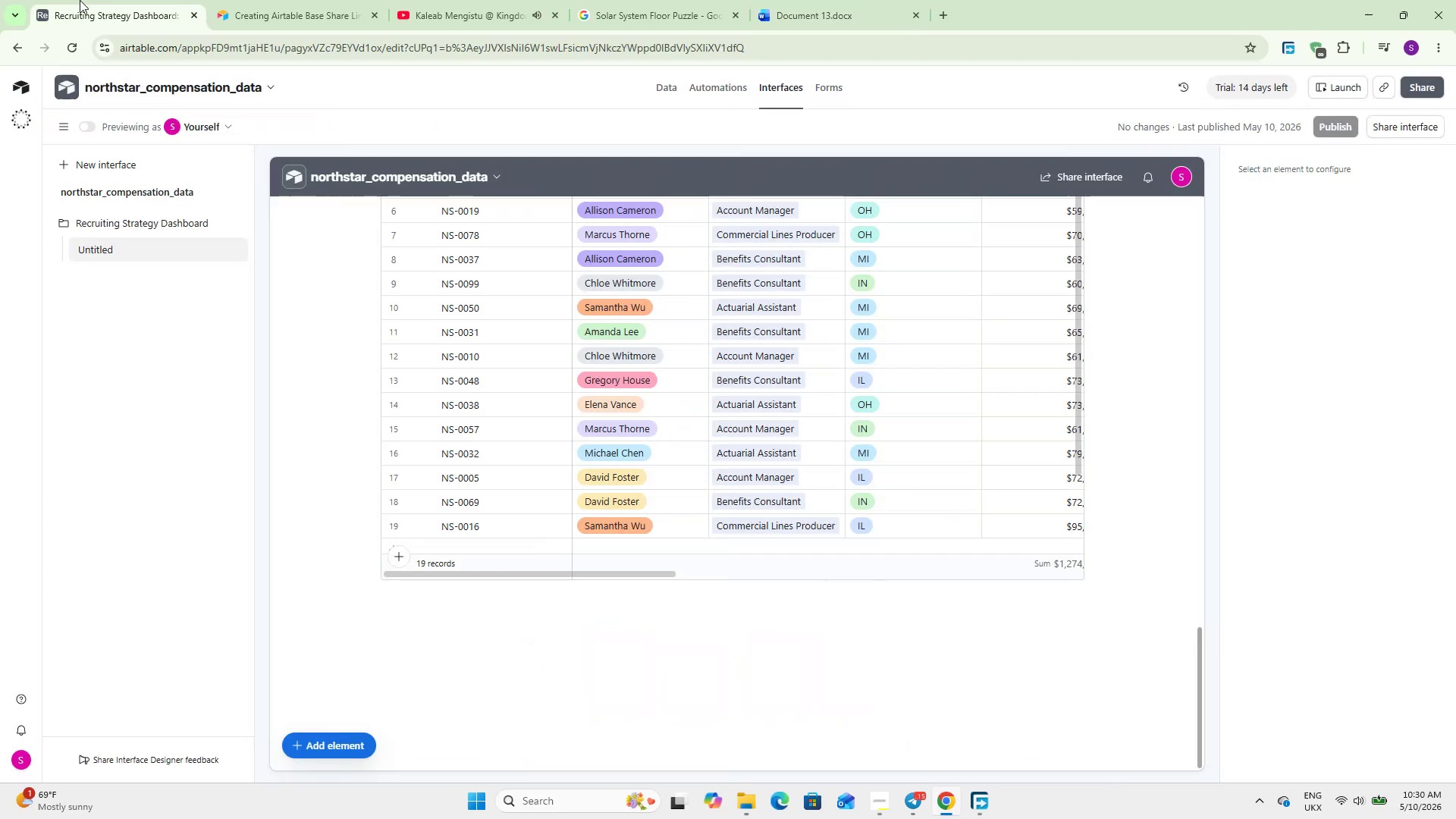 
left_click([670, 88])
 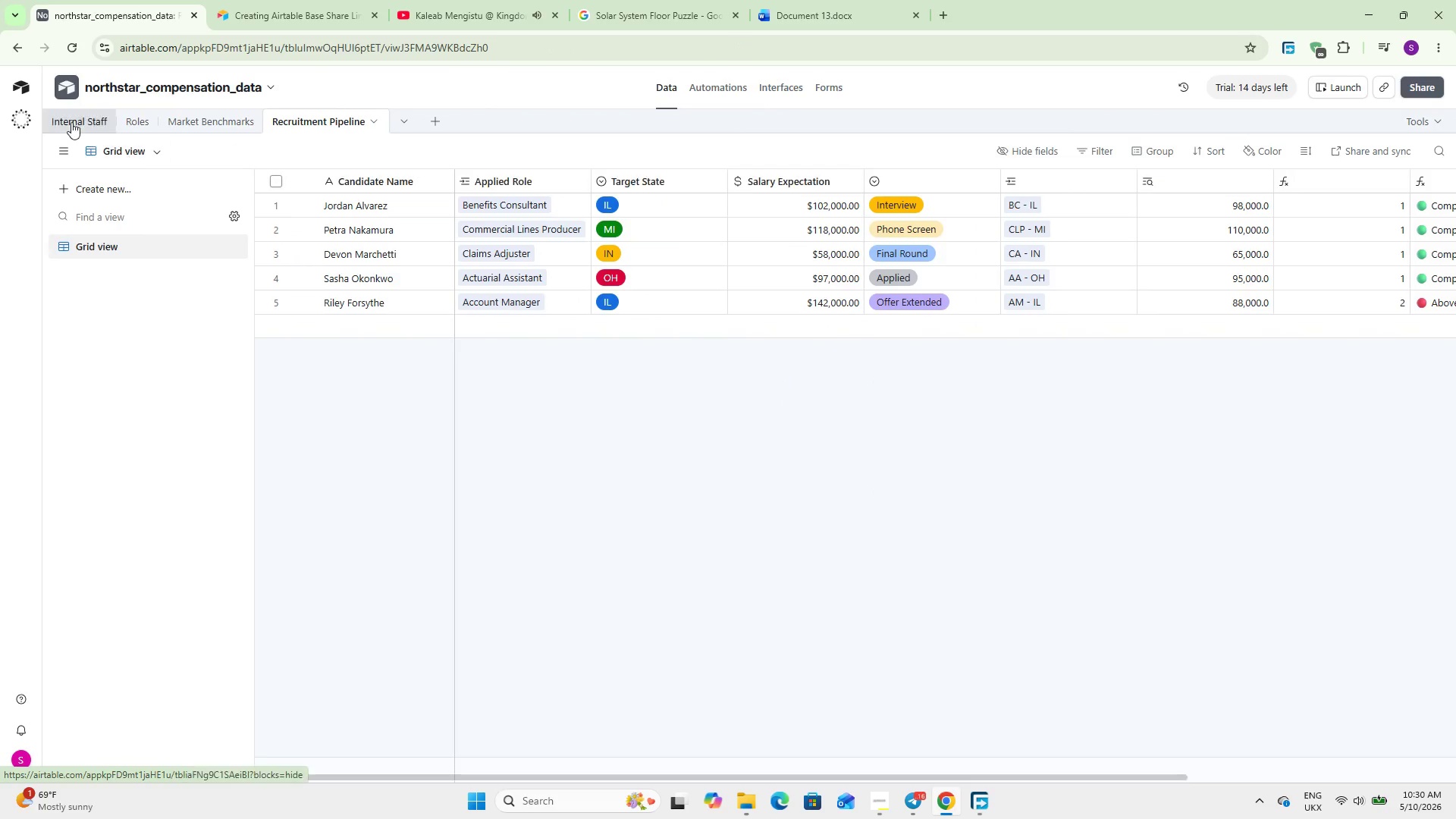 
left_click([68, 114])
 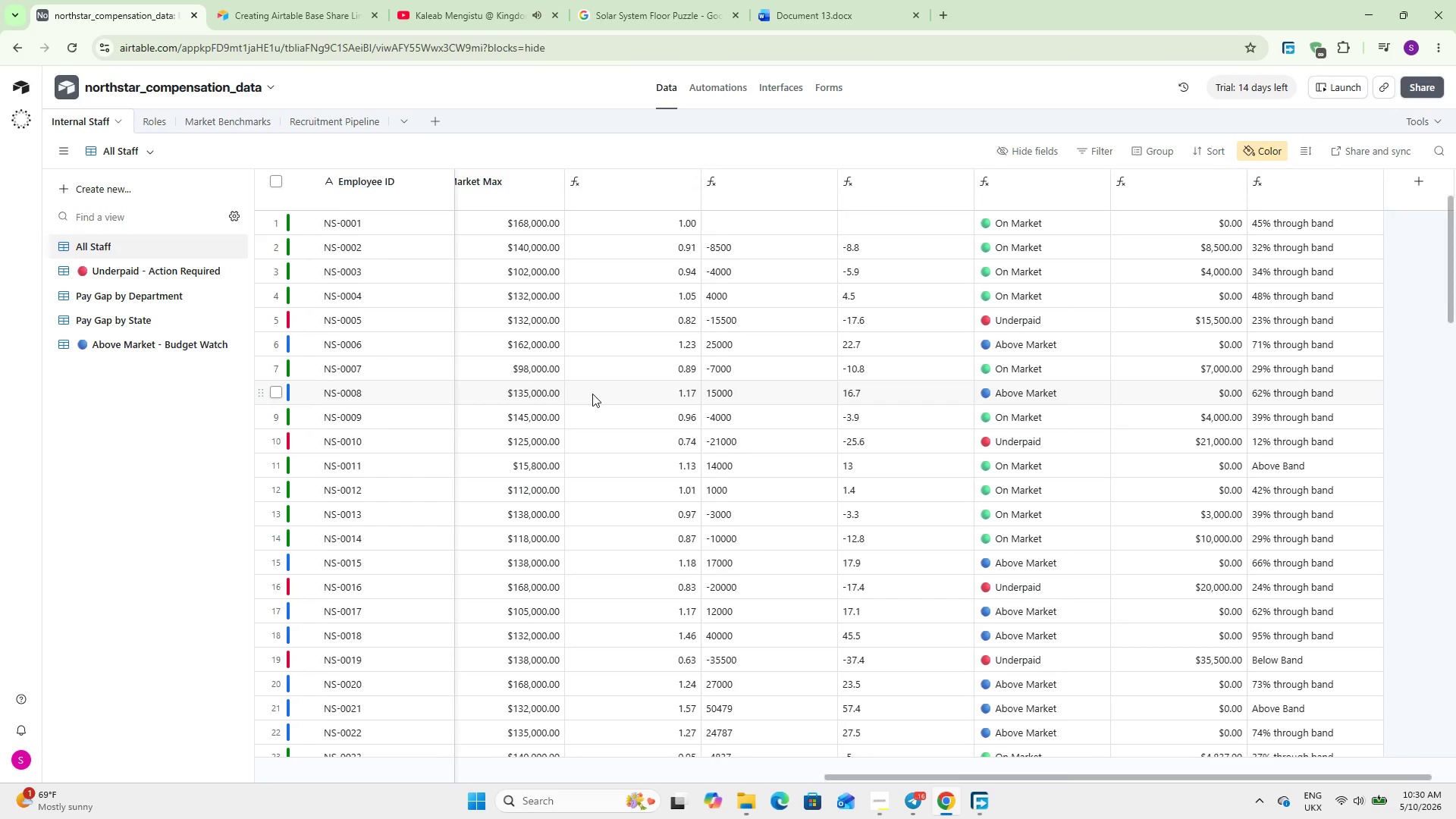 
hold_key(key=ShiftLeft, duration=5.28)
scroll: coordinate [592, 438], scroll_direction: up, amount: 23.0
 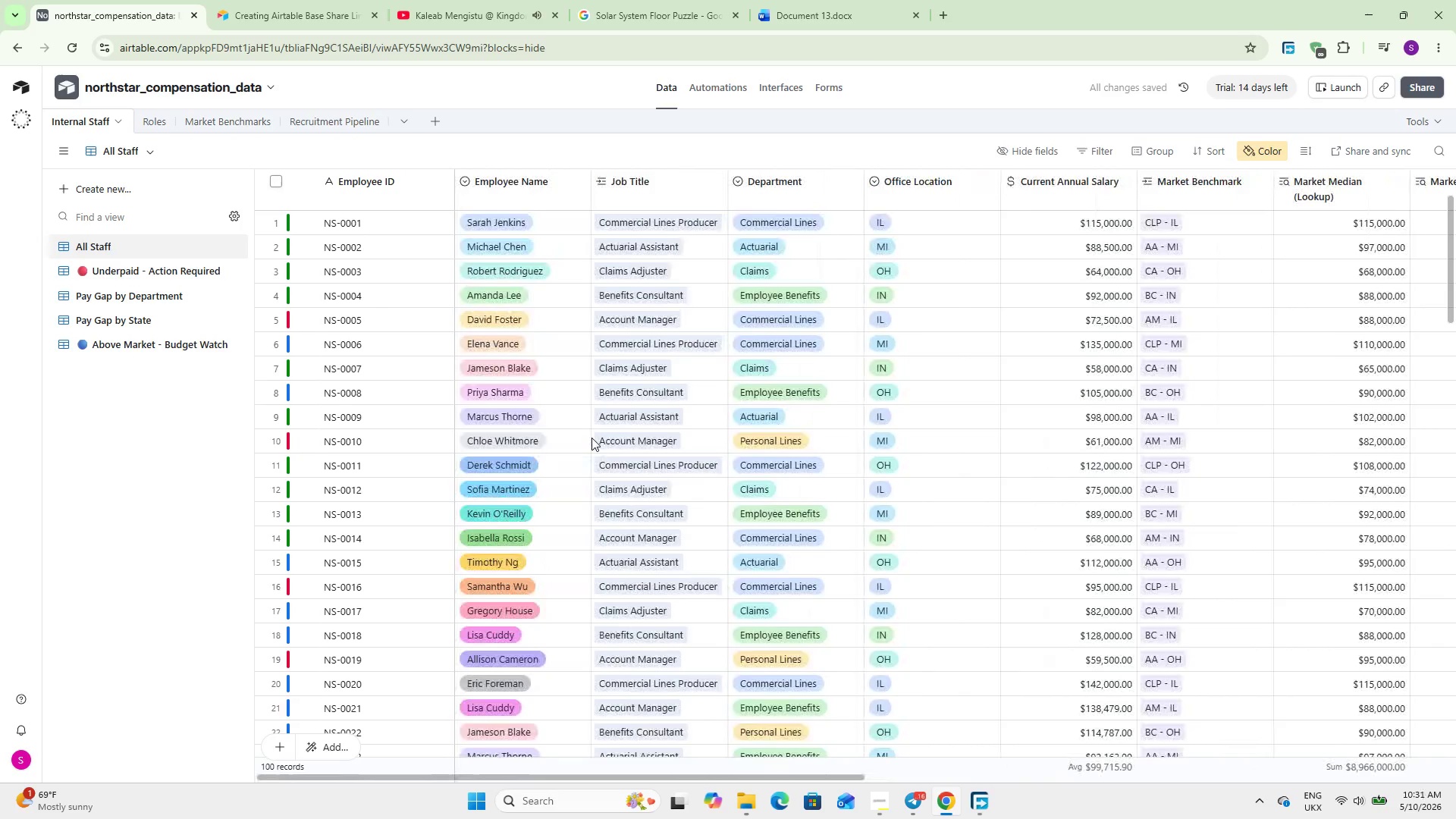 
scroll: coordinate [592, 438], scroll_direction: down, amount: 18.0
 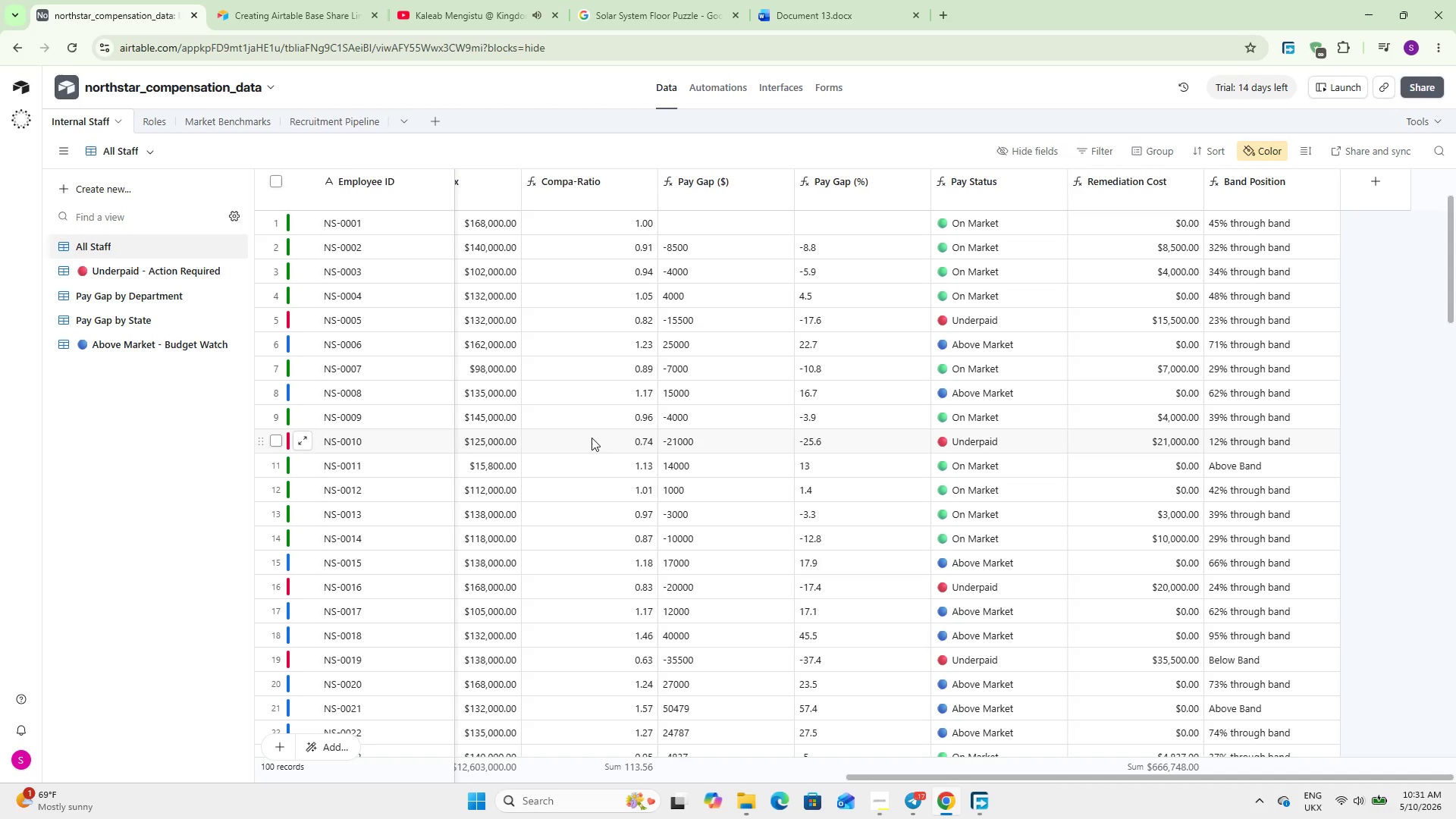 
wait(18.92)
 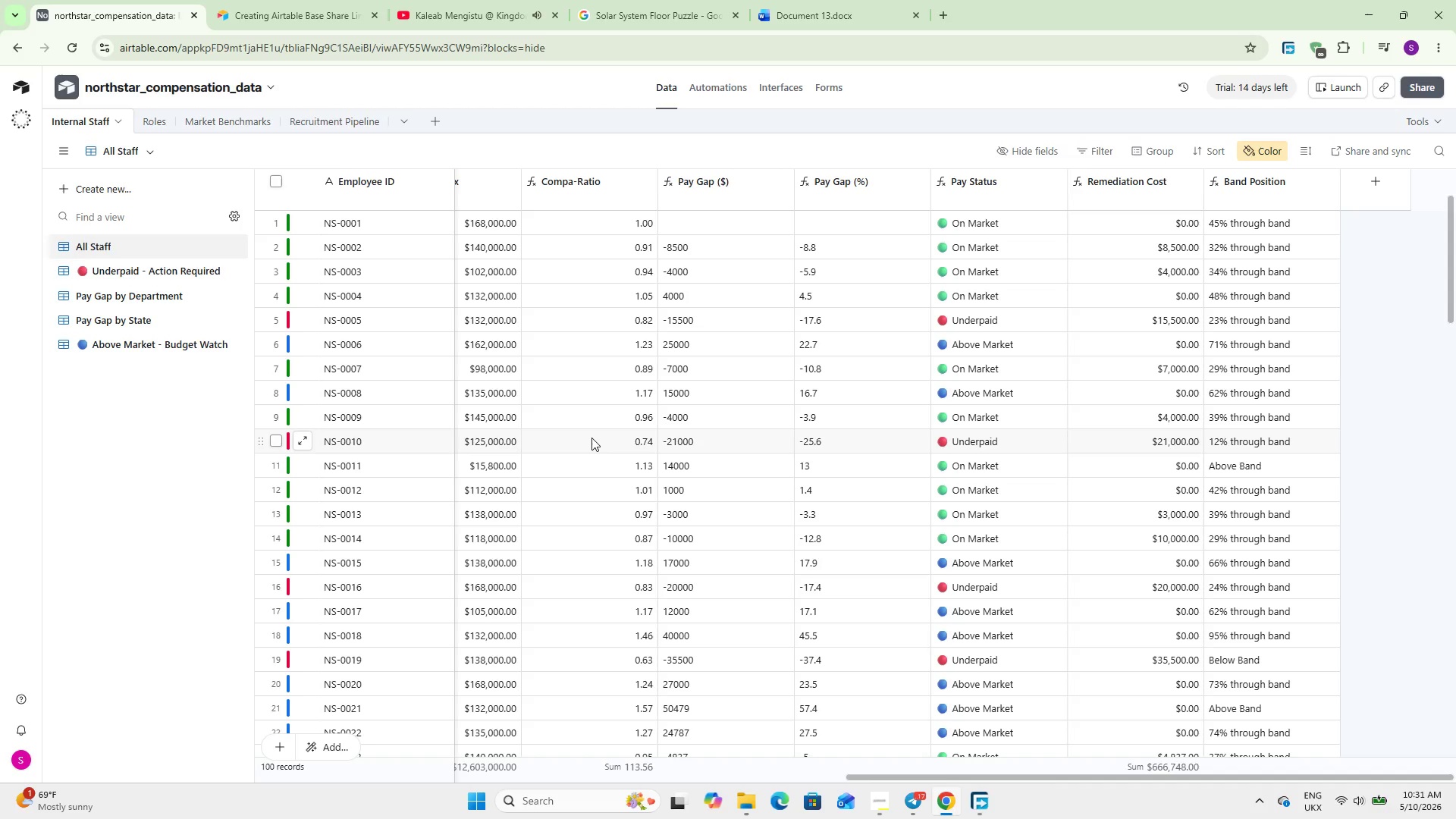 
left_click([845, 0])
 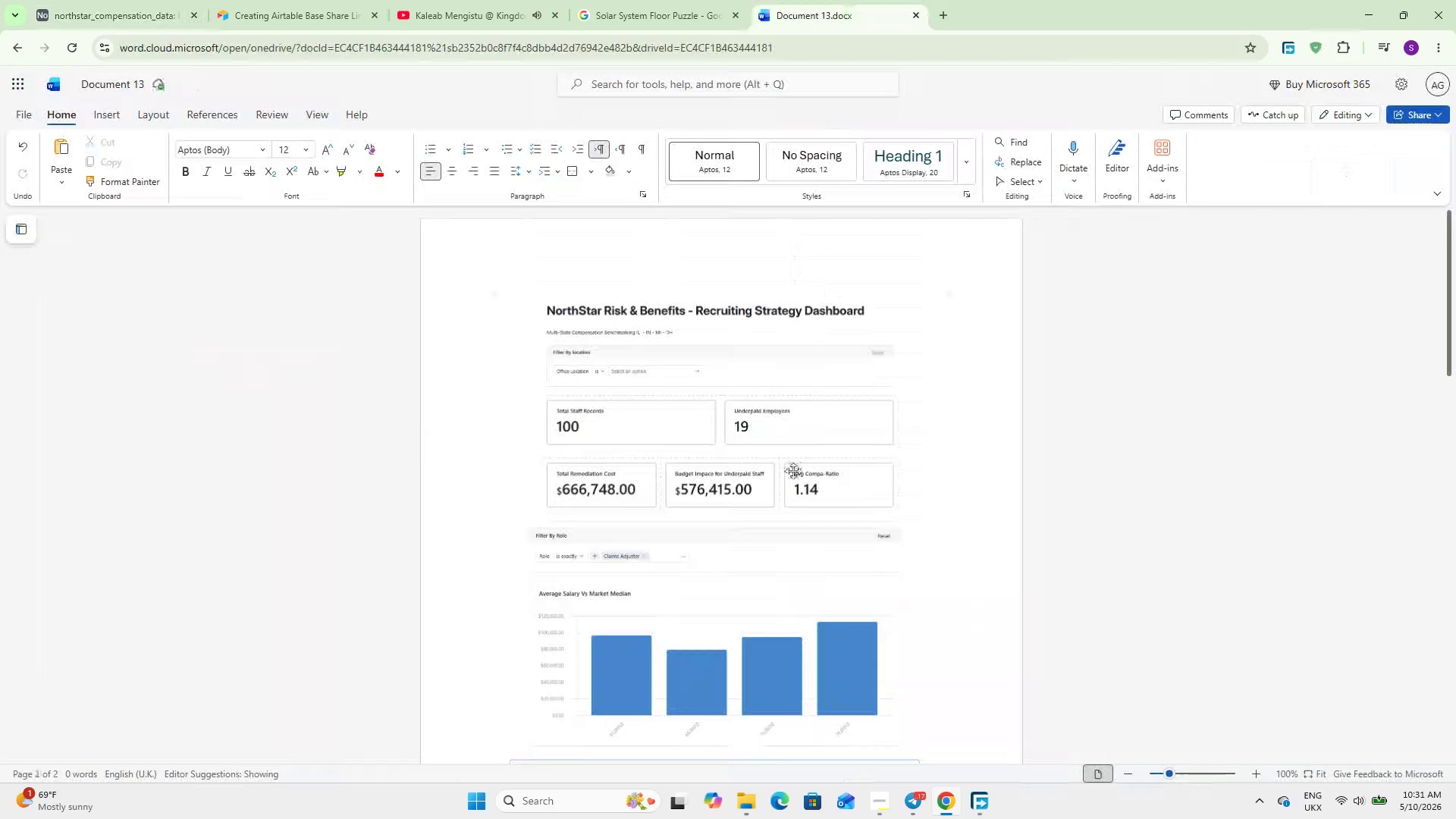 
key(Control+P)
 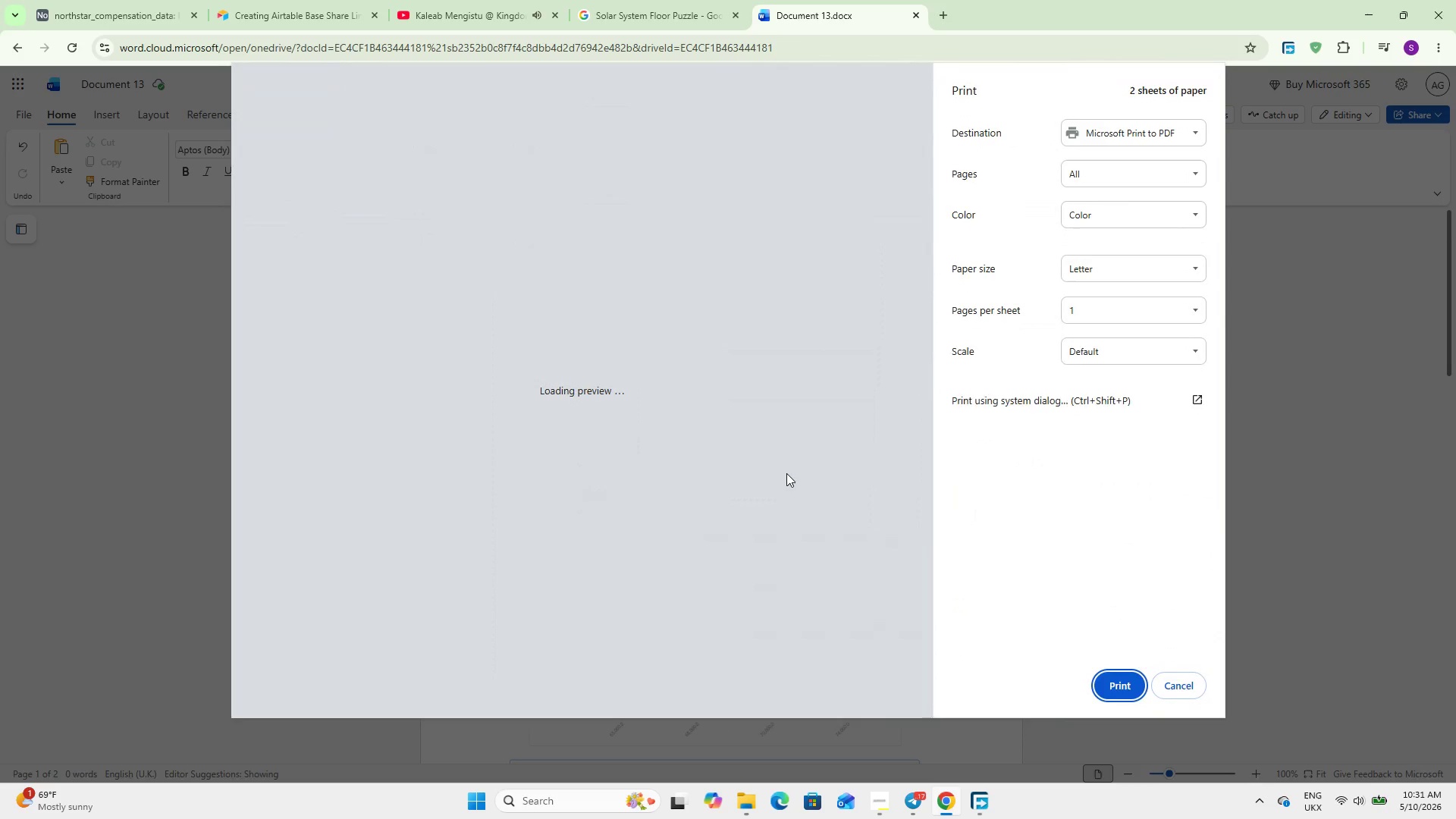 
scroll: coordinate [721, 417], scroll_direction: down, amount: 13.0
 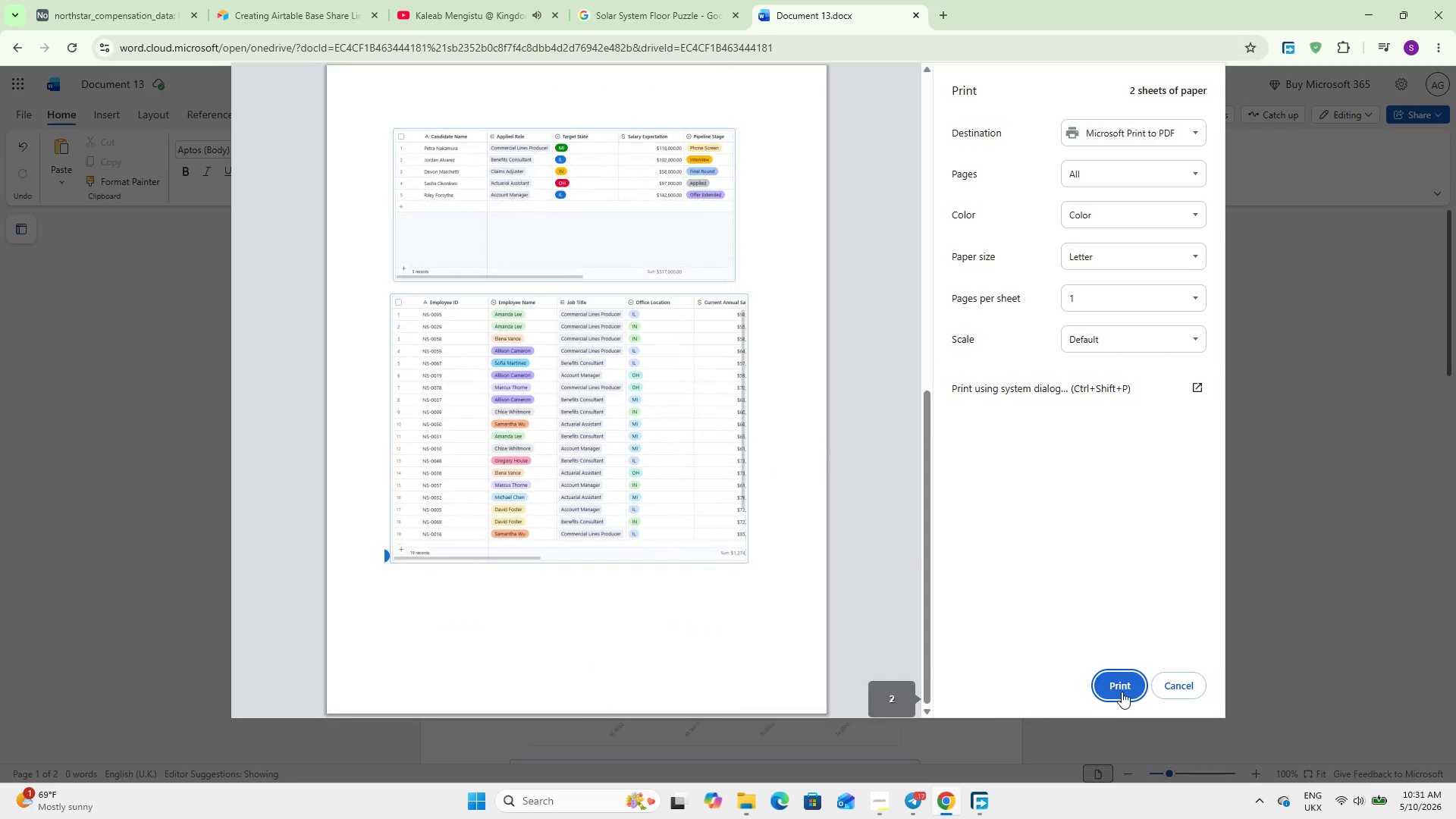 
left_click([1122, 692])
 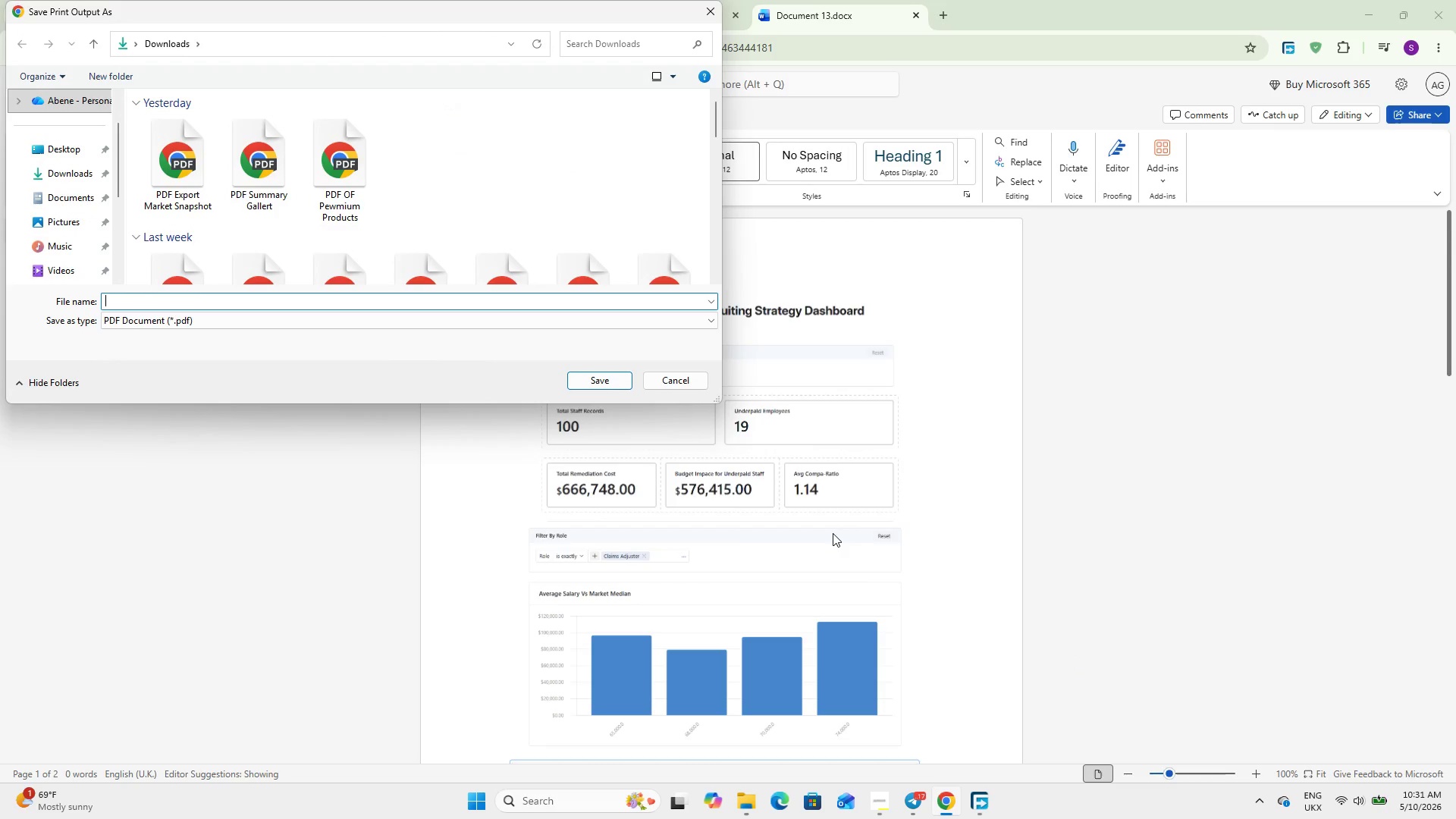 
wait(13.17)
 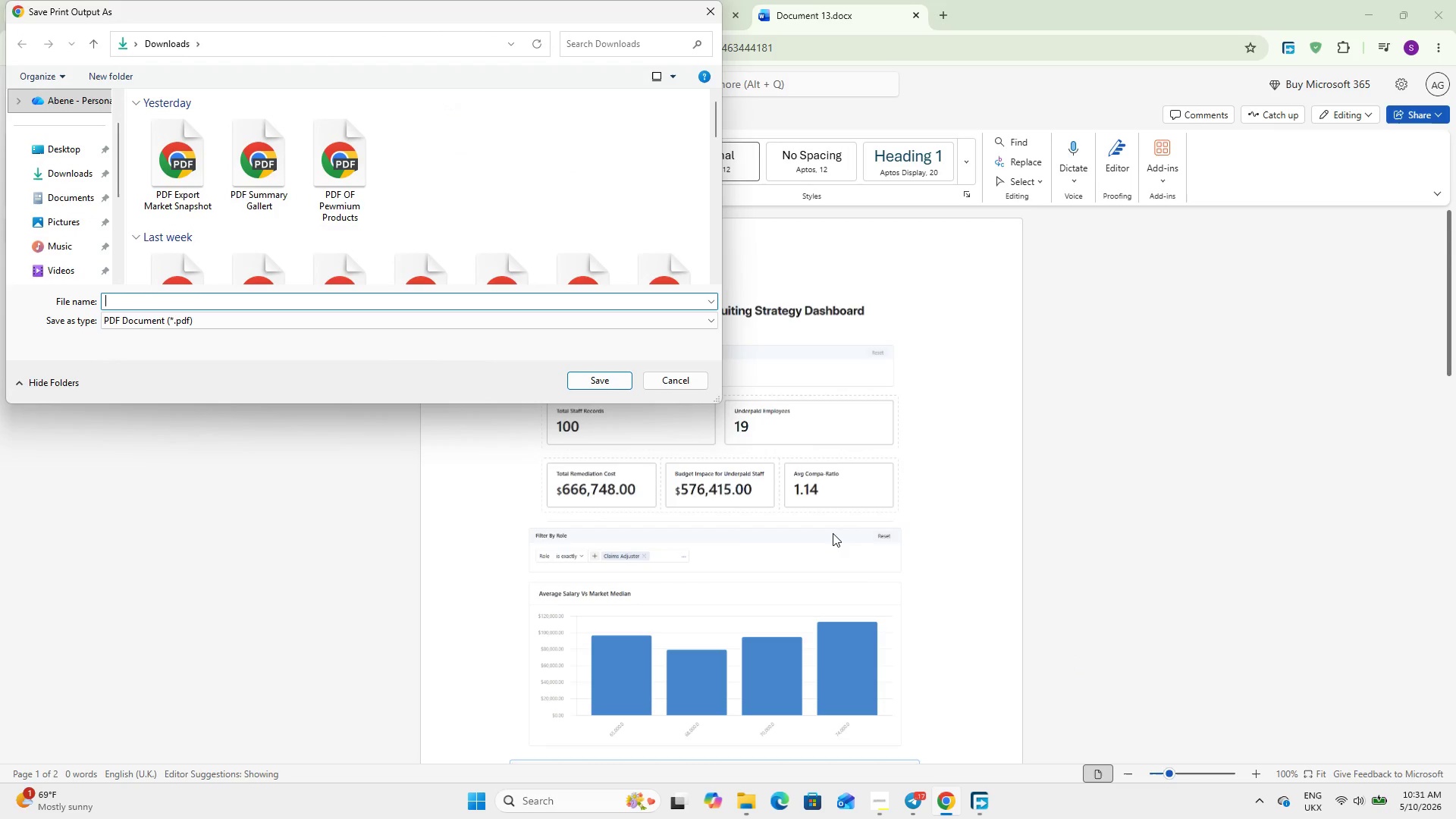 
type(PDF SUMMARYY)
 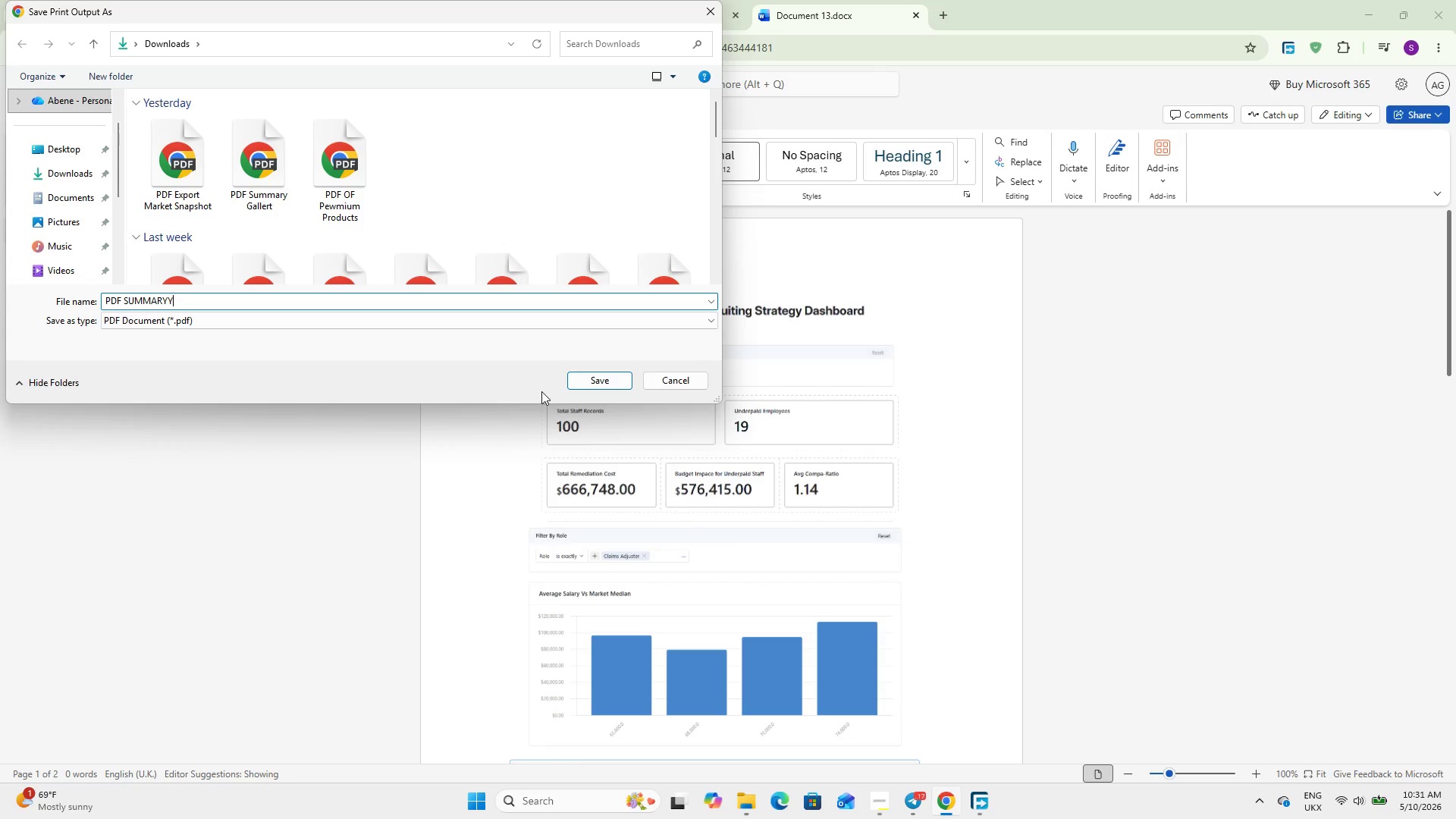 
left_click([595, 383])
 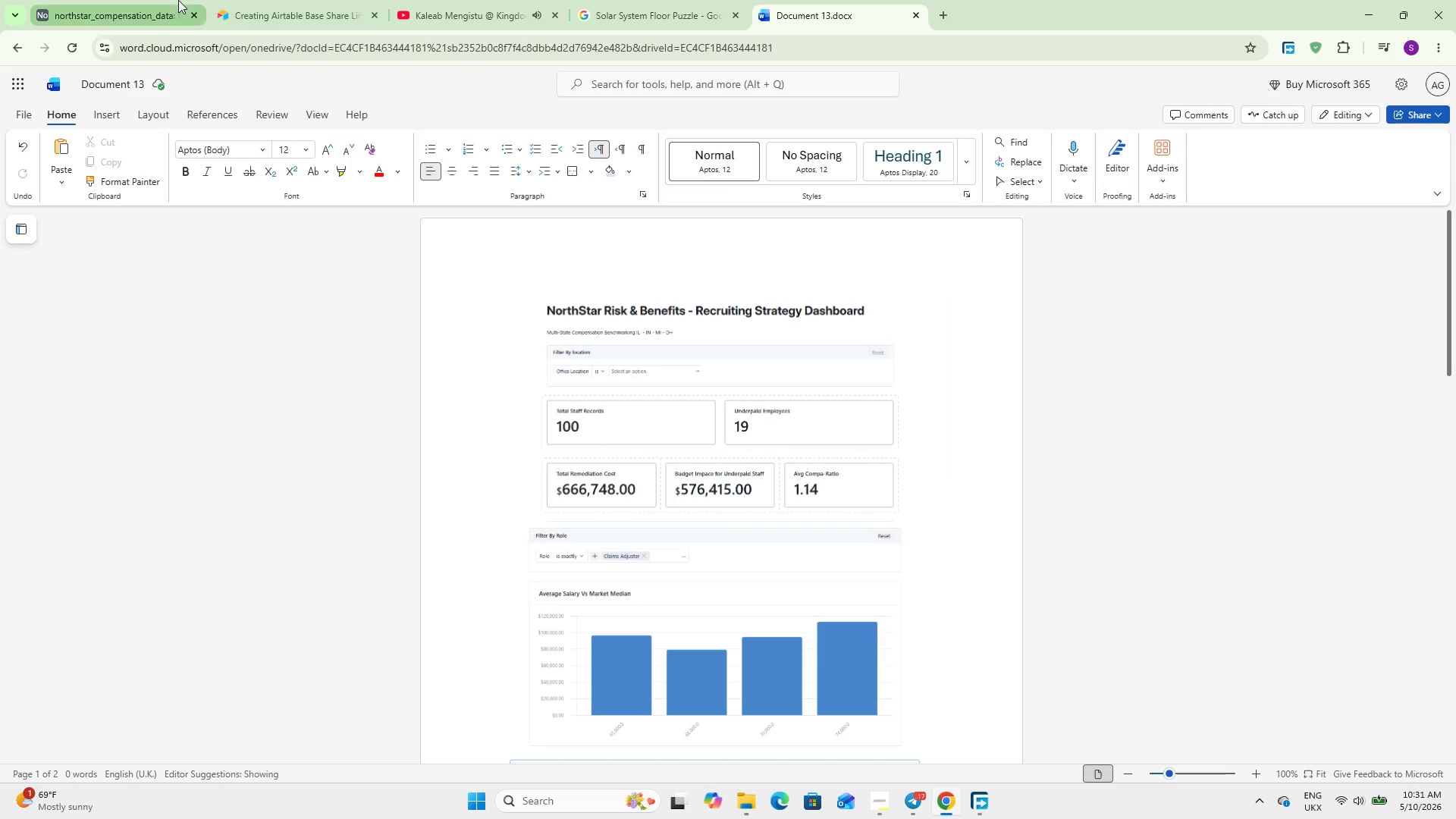 
left_click([172, 0])
 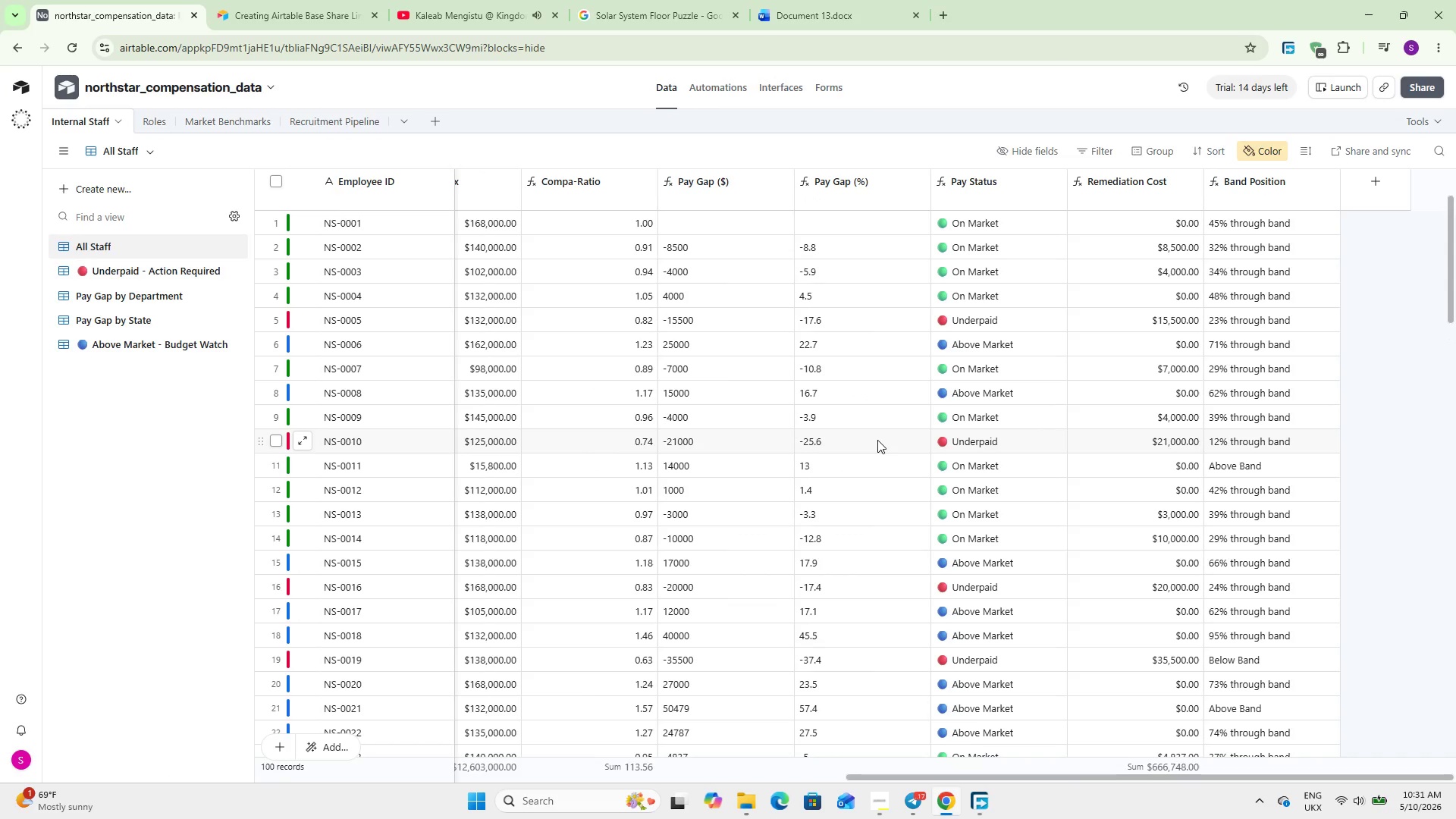 
scroll: coordinate [1134, 547], scroll_direction: down, amount: 32.0
 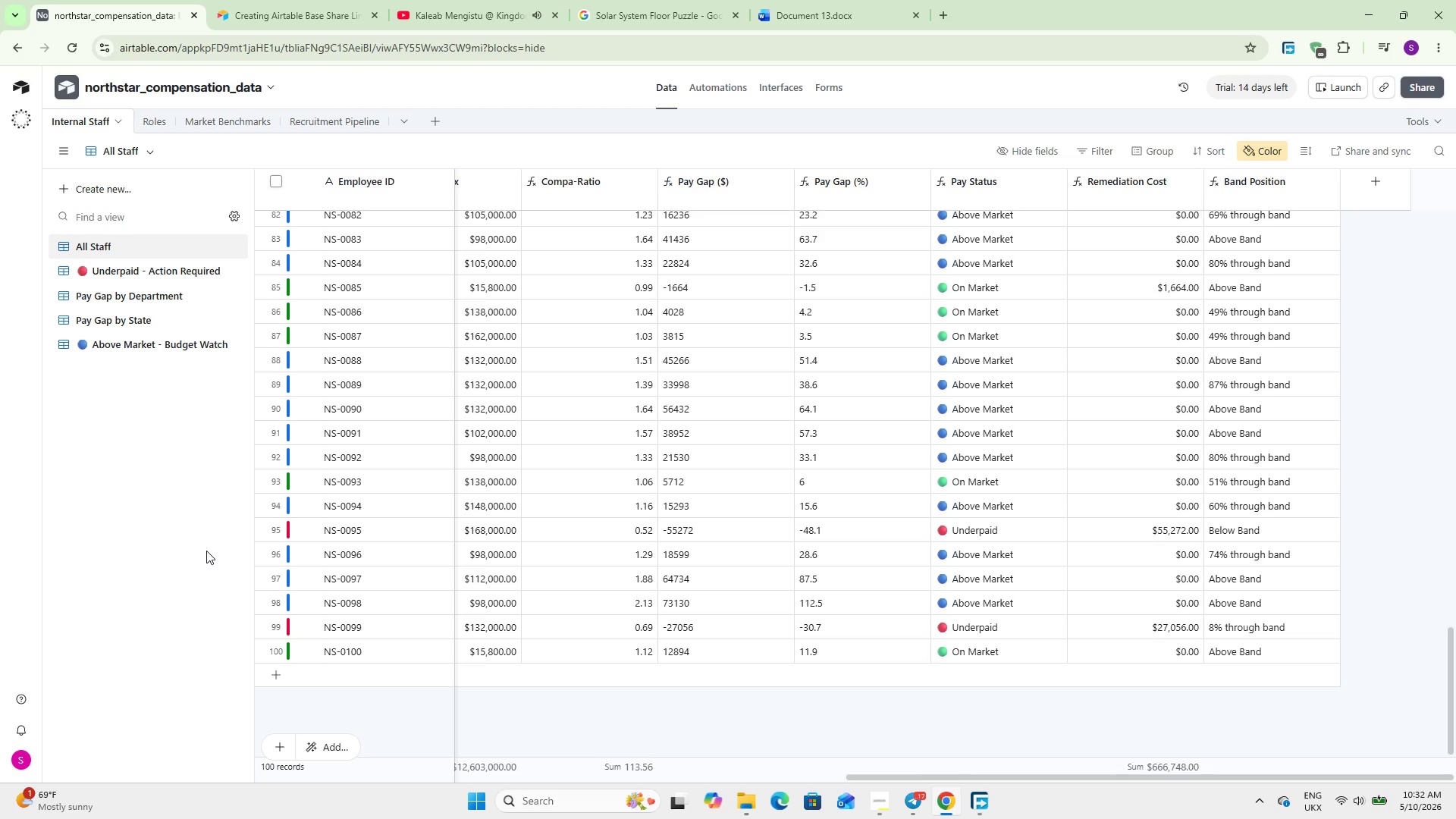 
wait(34.15)
 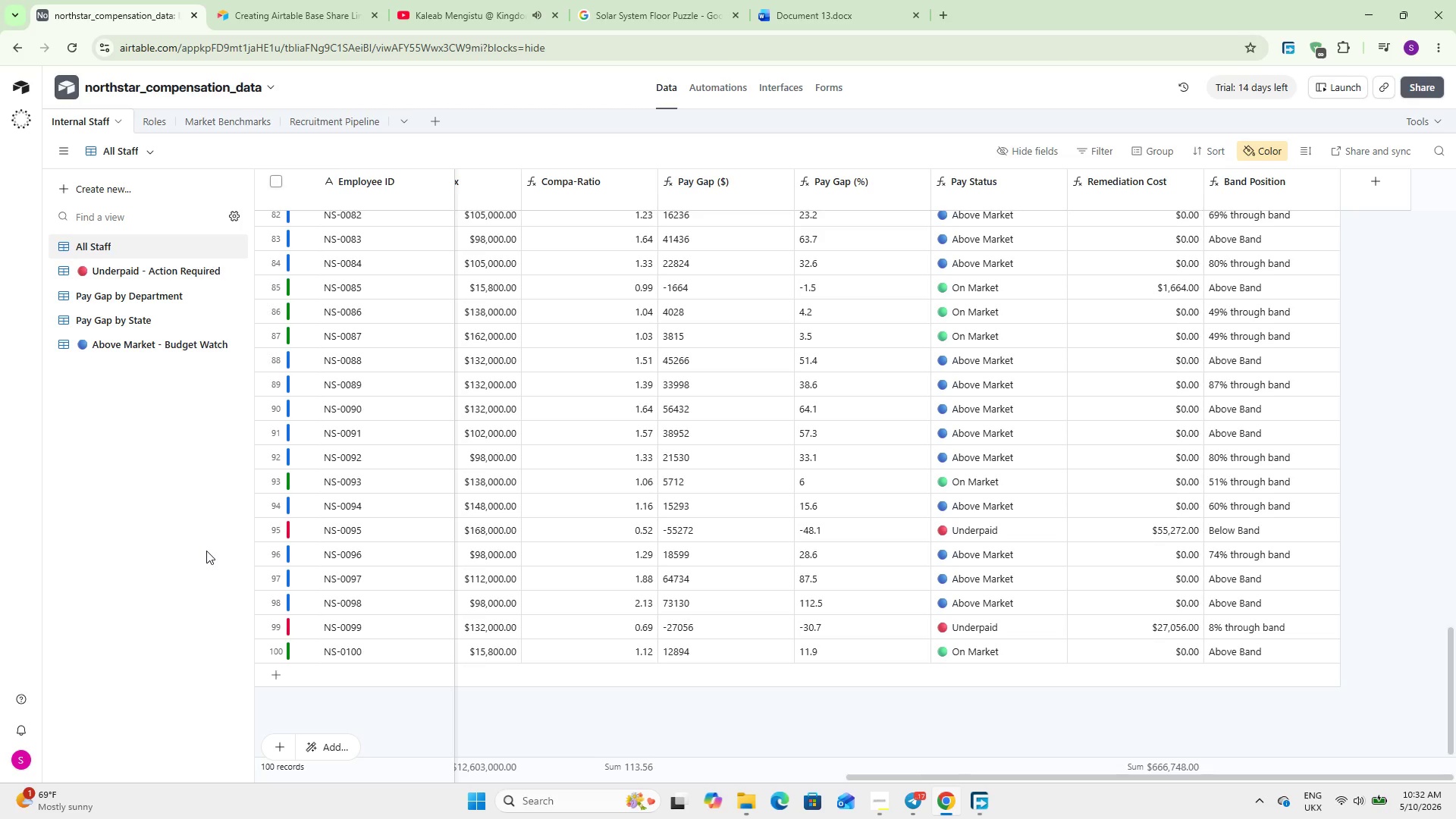 
left_click([99, 268])
 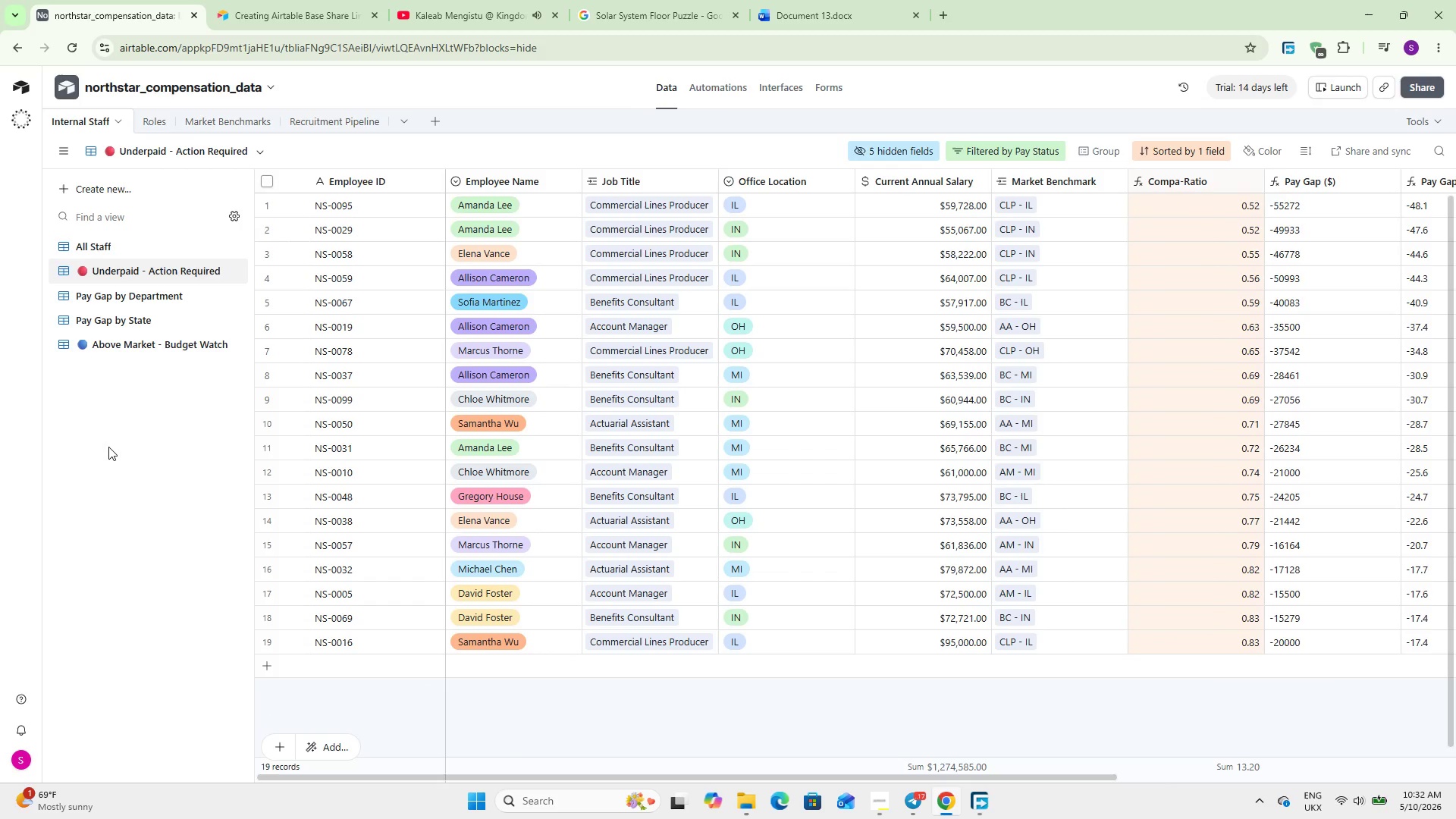 
wait(15.11)
 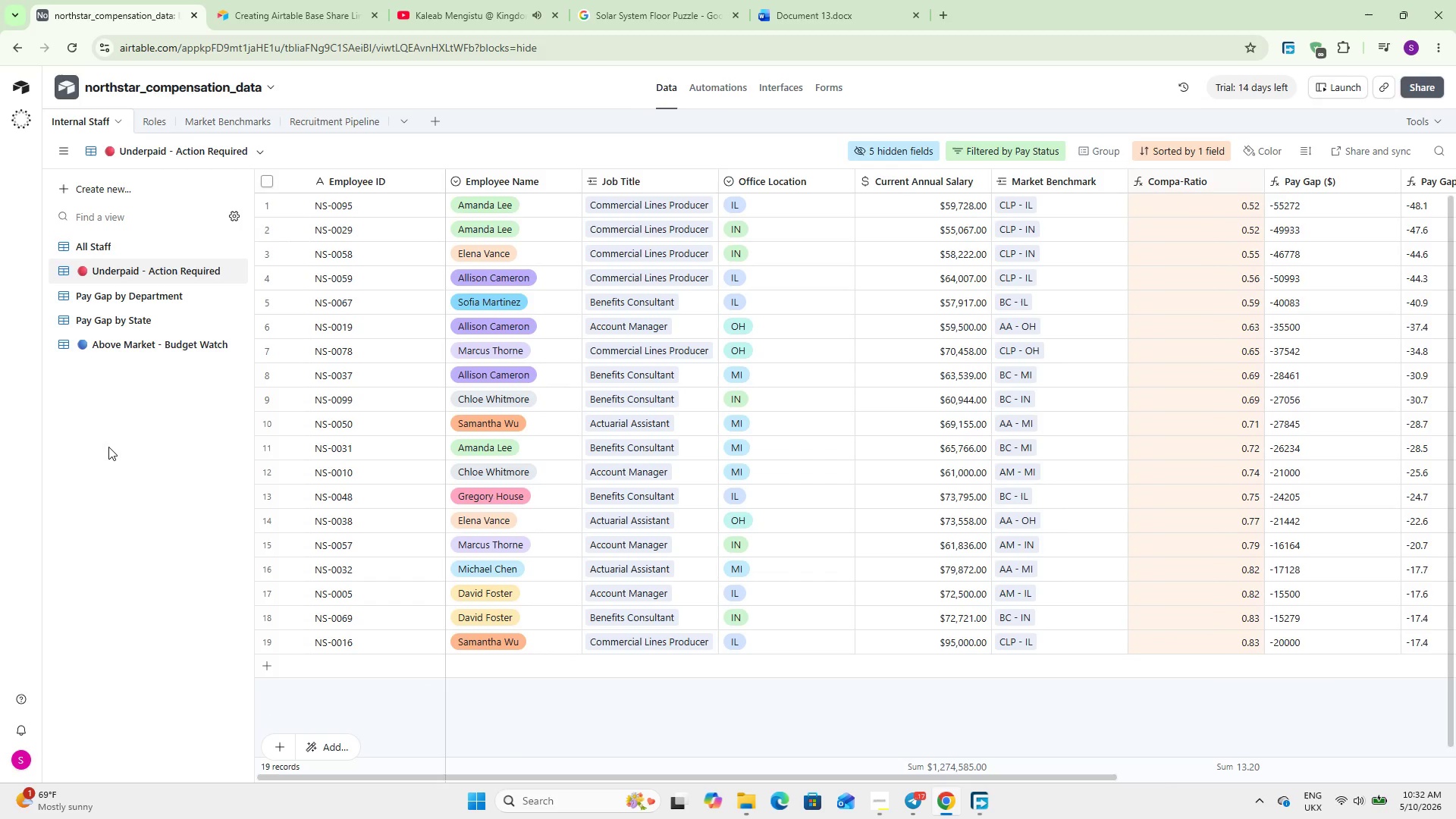 
left_click([99, 301])
 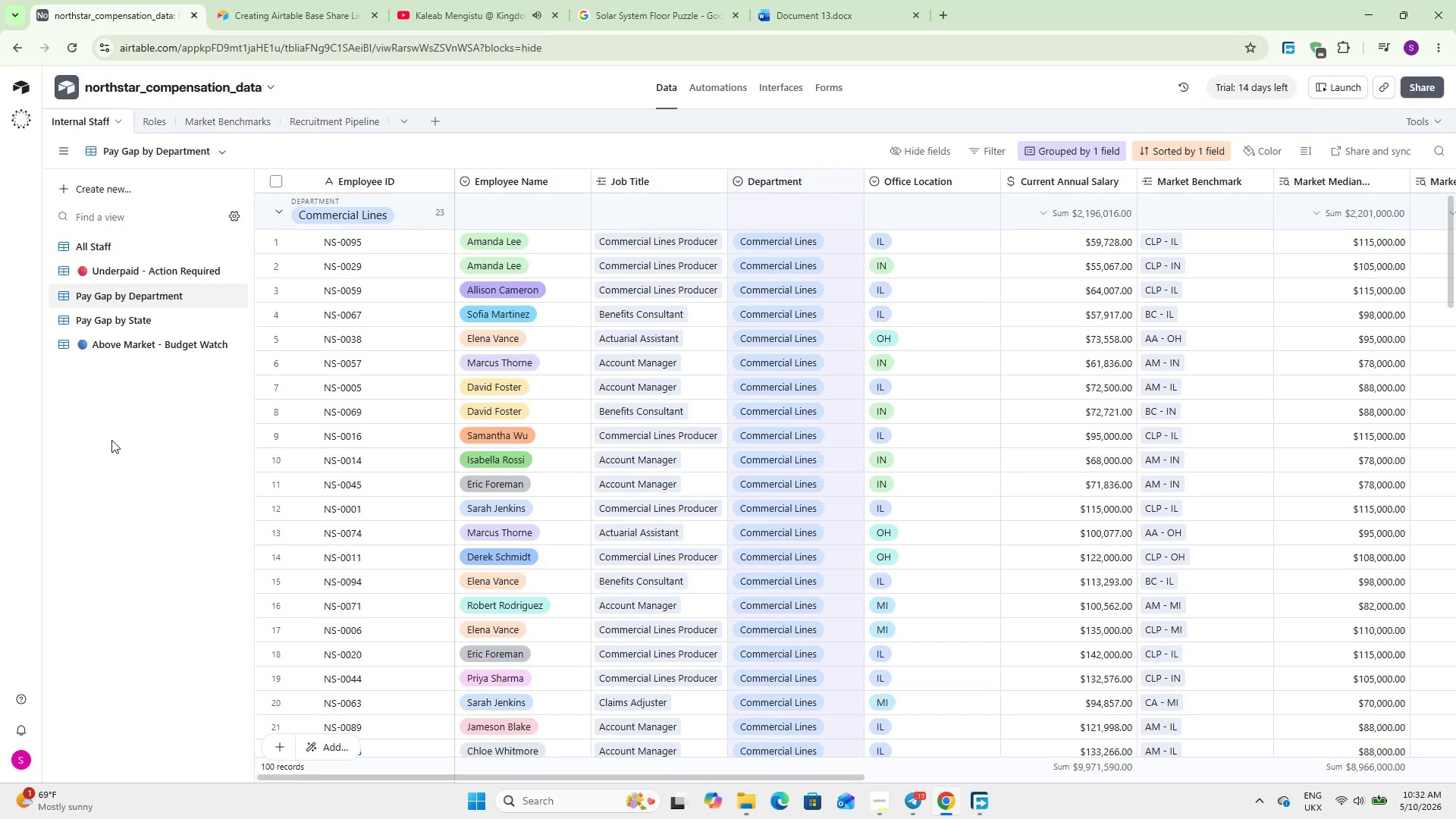 
wait(9.12)
 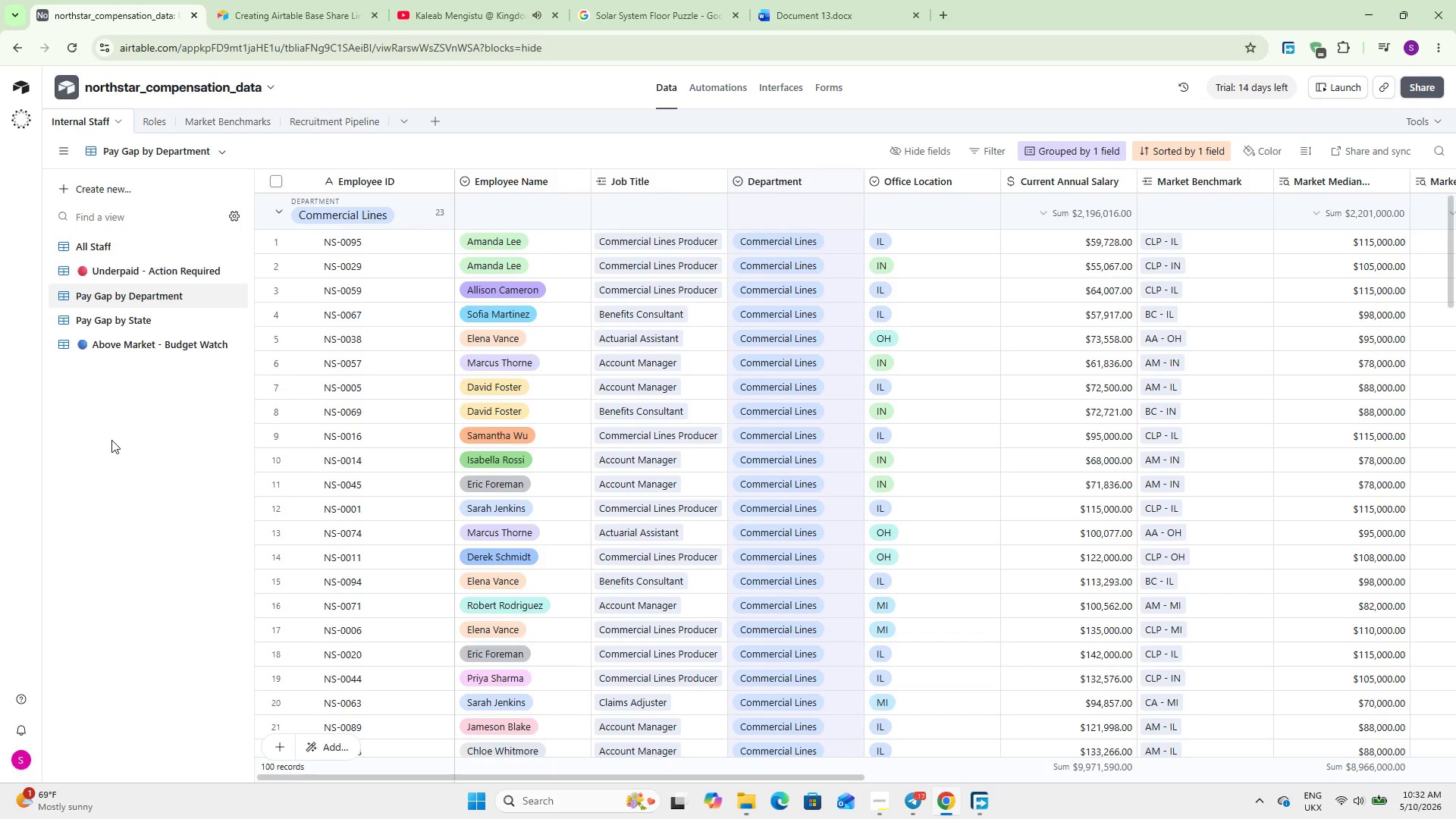 
left_click([116, 315])
 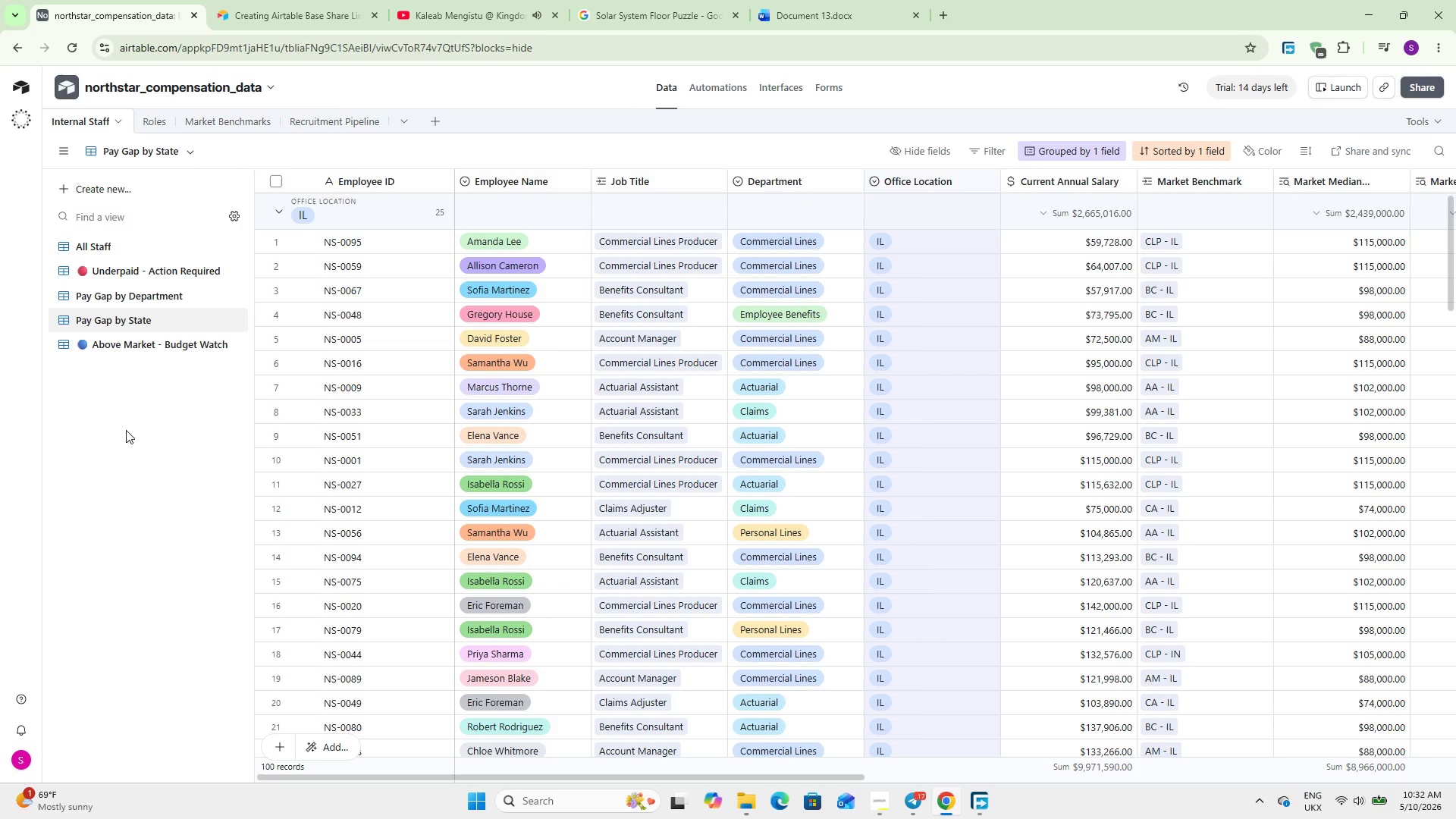 
mouse_move([146, 359])
 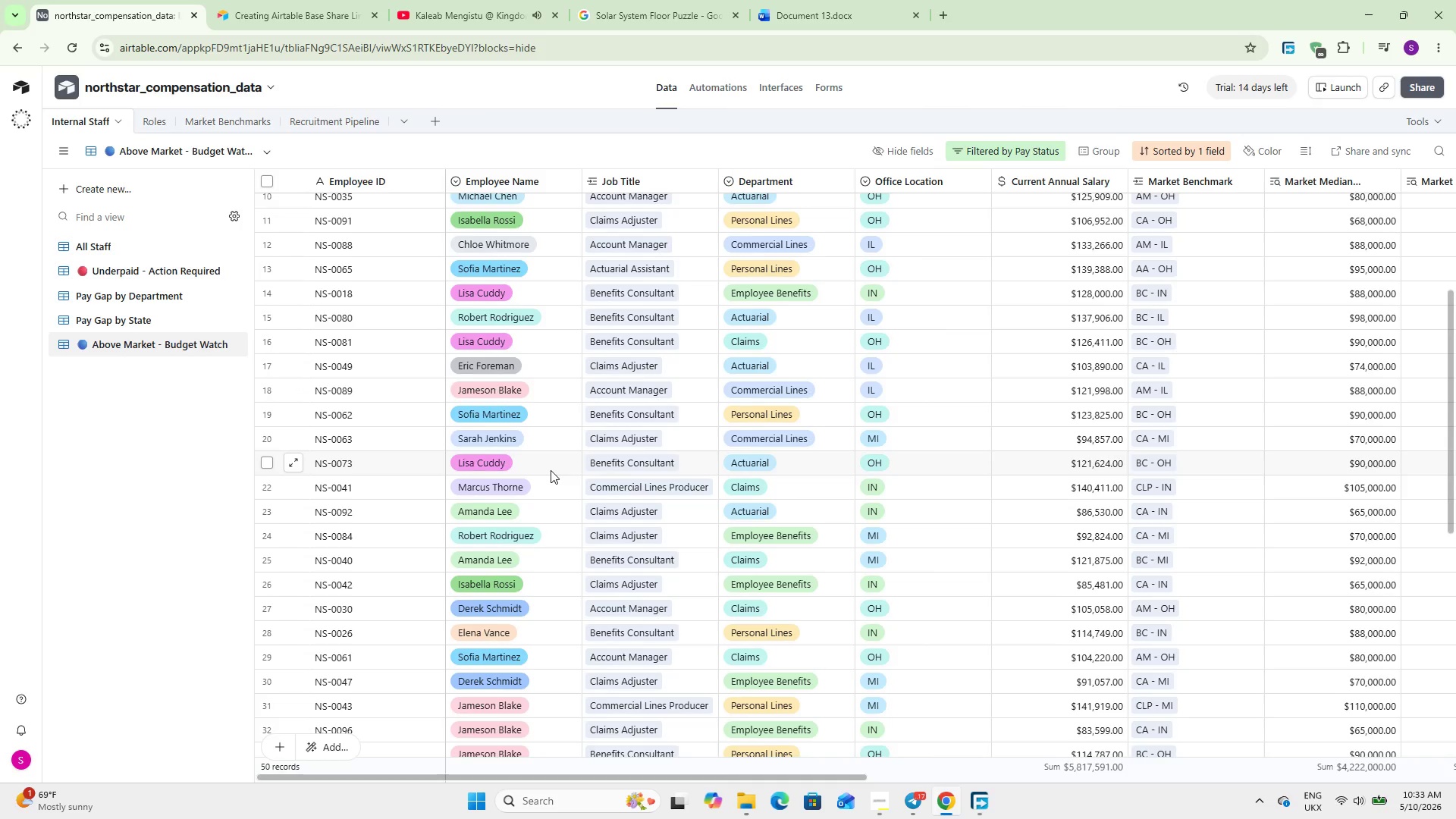 
scroll: coordinate [556, 468], scroll_direction: up, amount: 16.0
 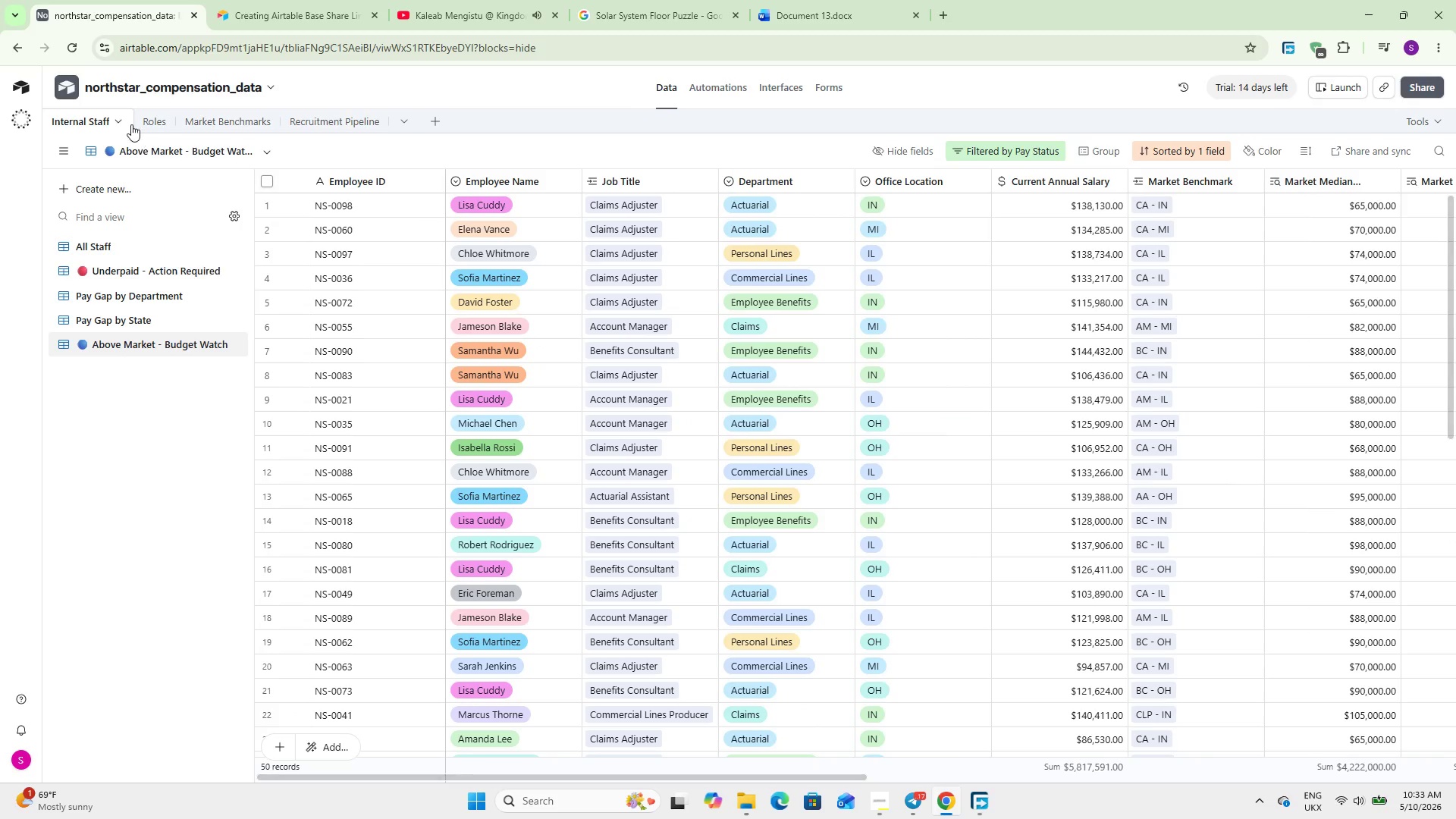 
left_click([138, 120])
 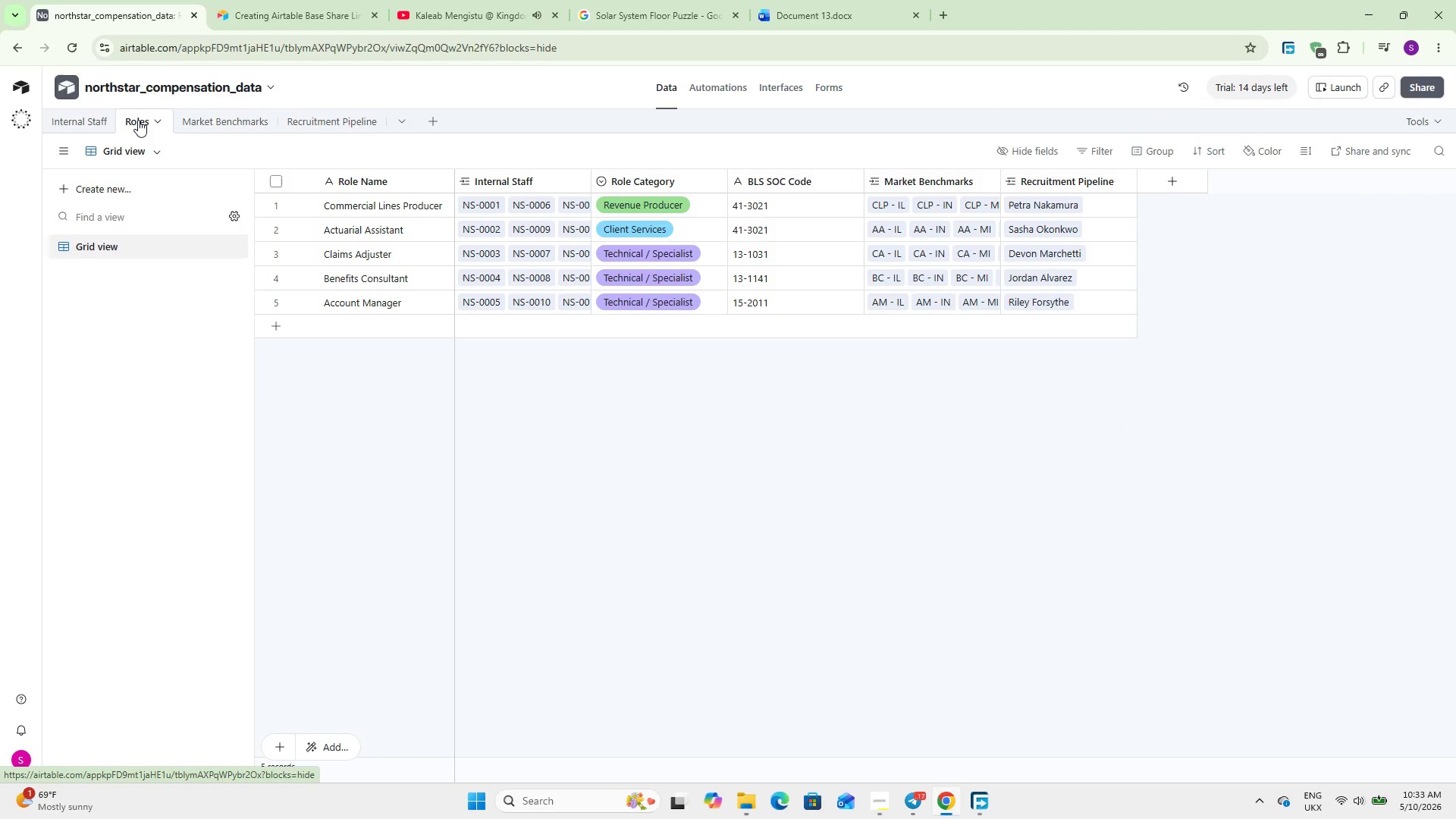 
left_click([207, 129])
 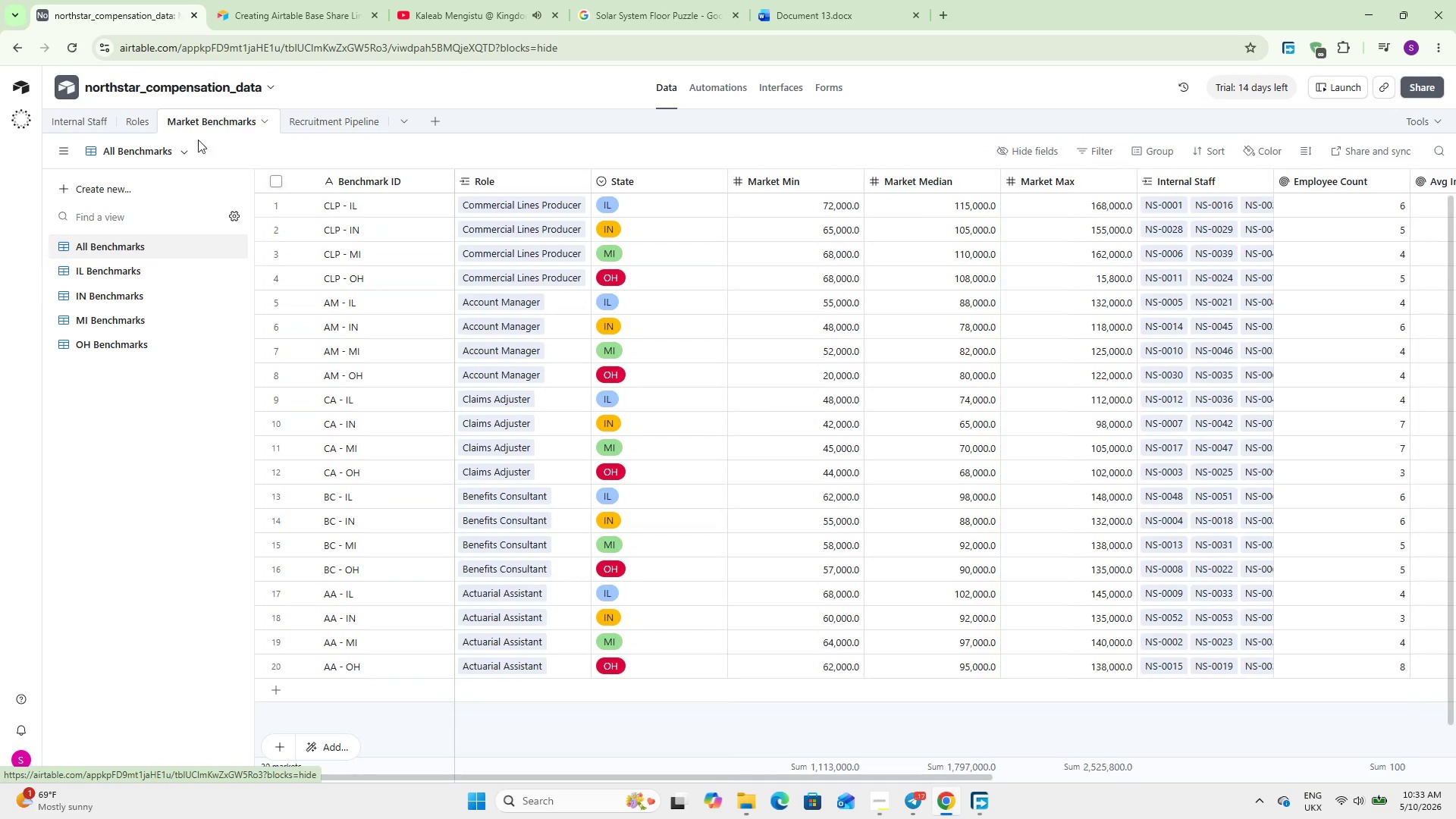 
left_click([124, 268])
 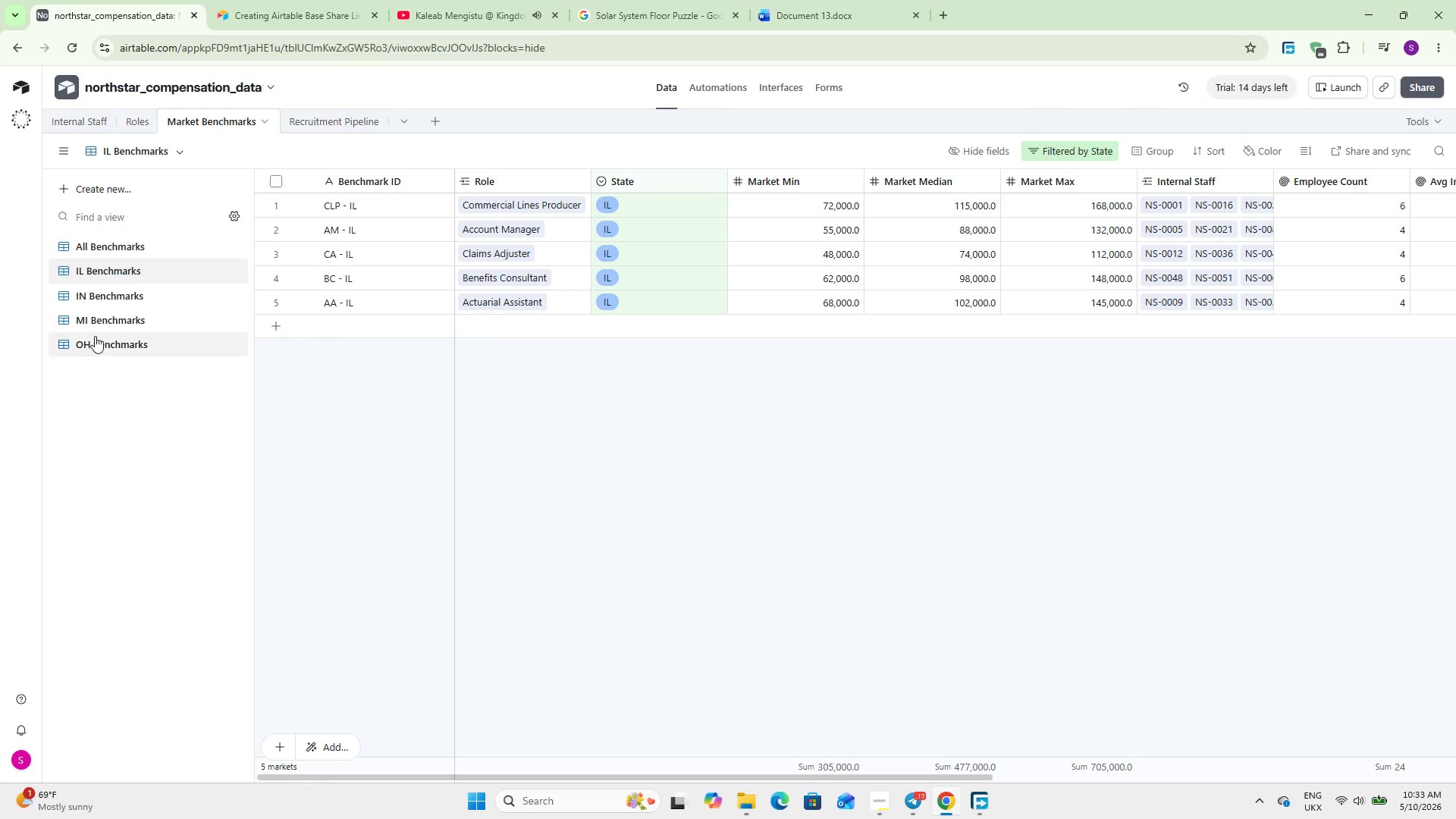 
left_click([108, 305])
 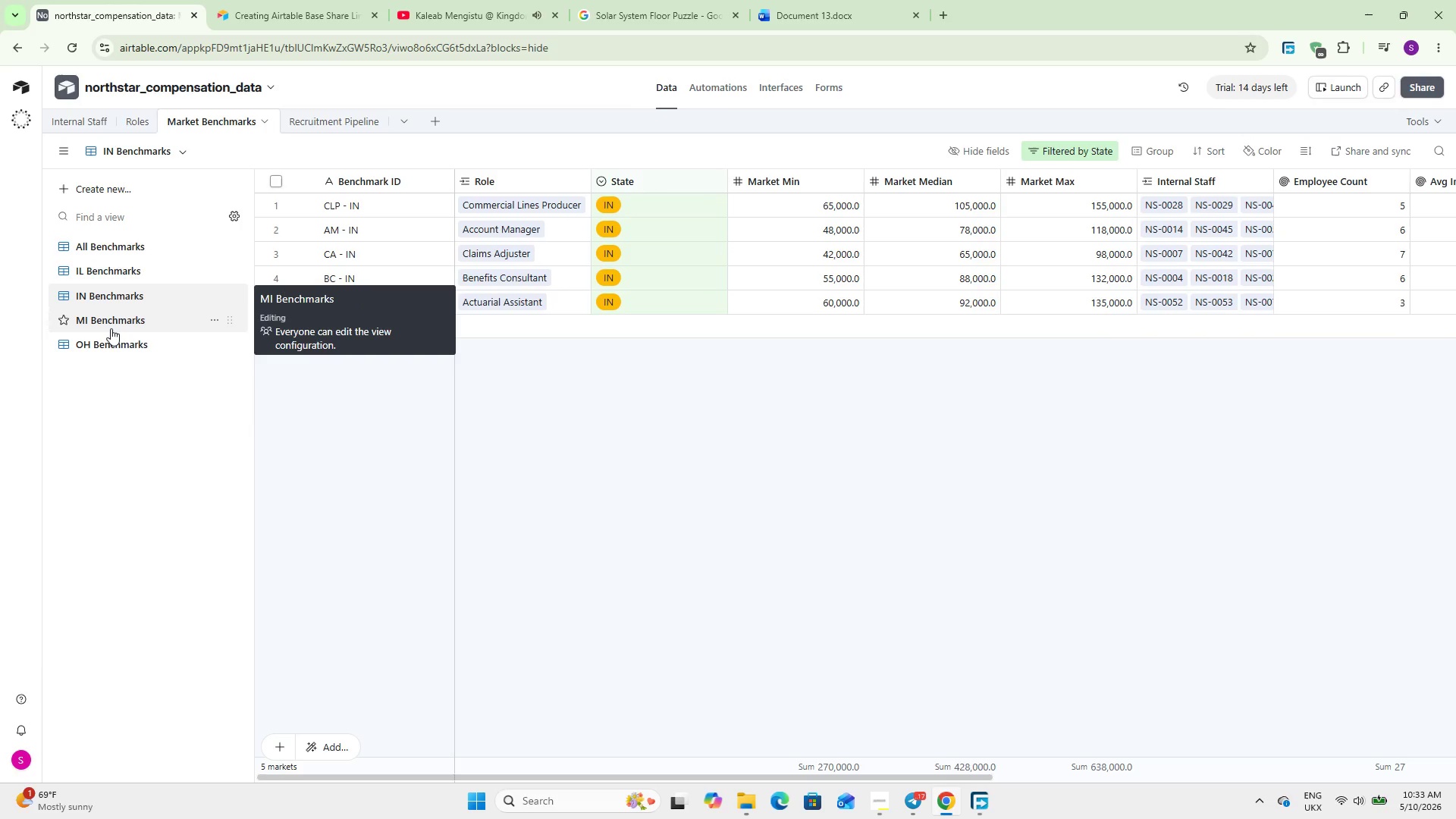 
left_click([111, 328])
 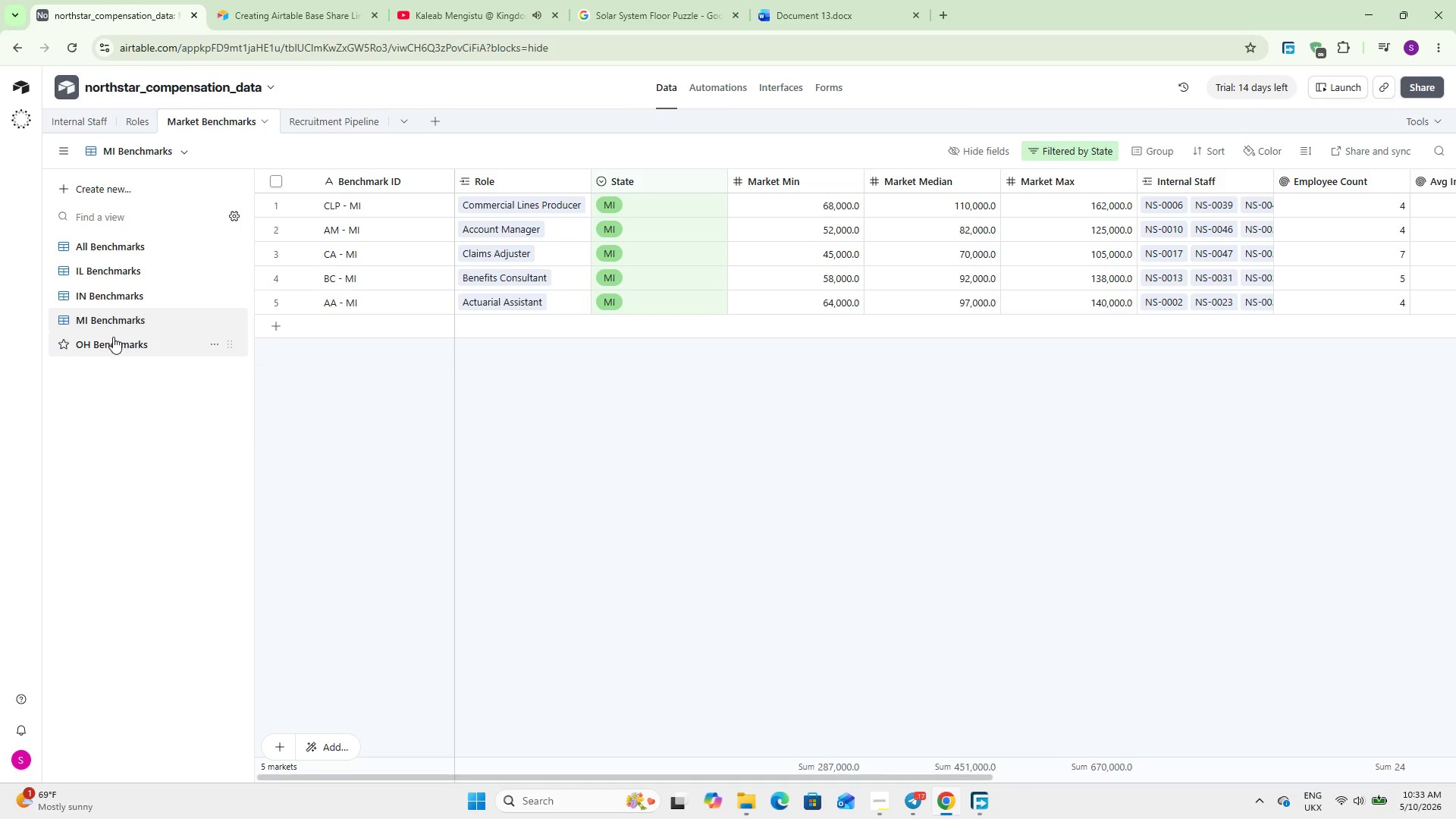 
left_click([113, 337])
 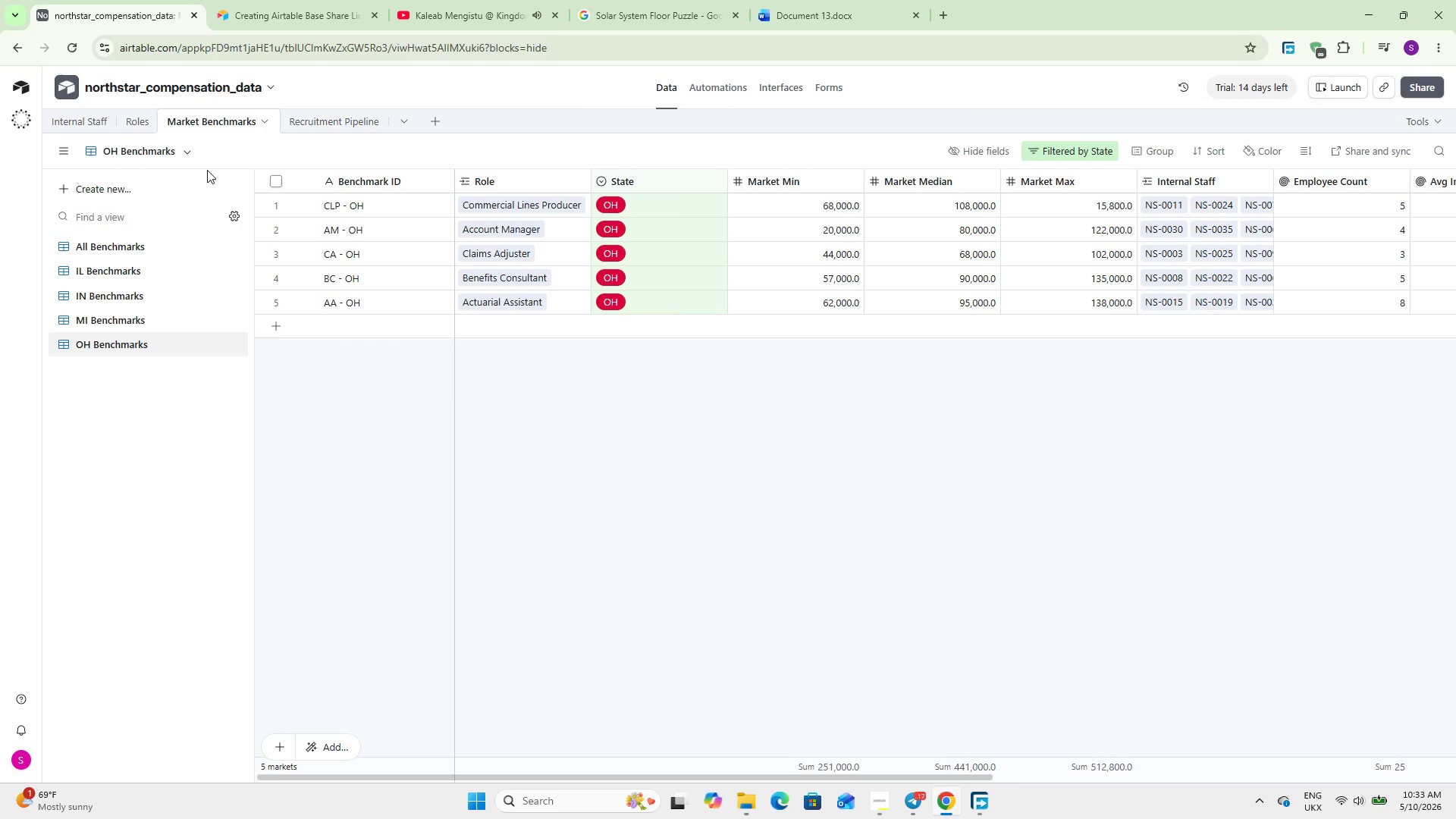 
left_click([302, 124])
 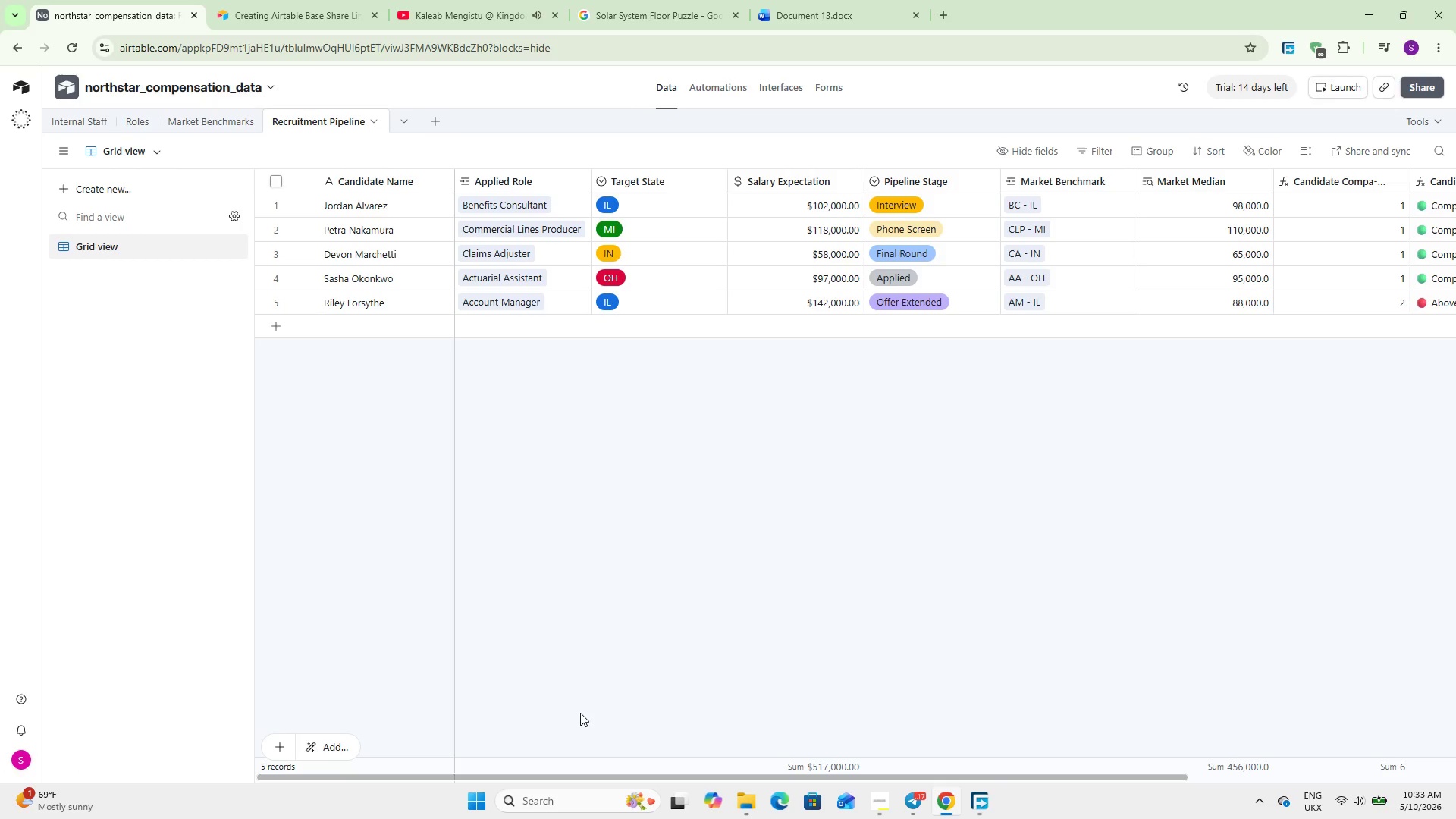 
left_click_drag(start_coordinate=[640, 779], to_coordinate=[927, 773])
 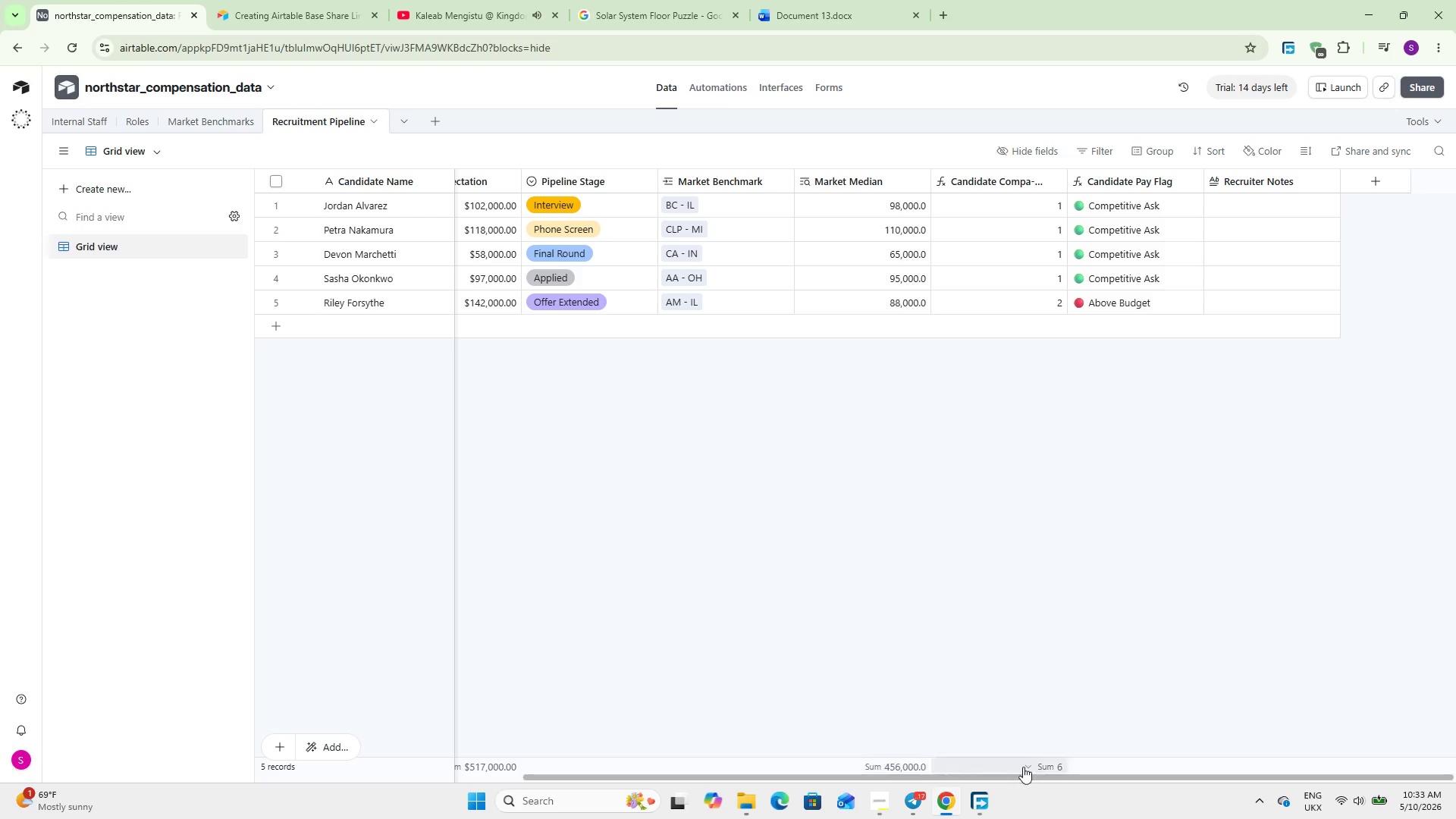 
left_click([1028, 767])
 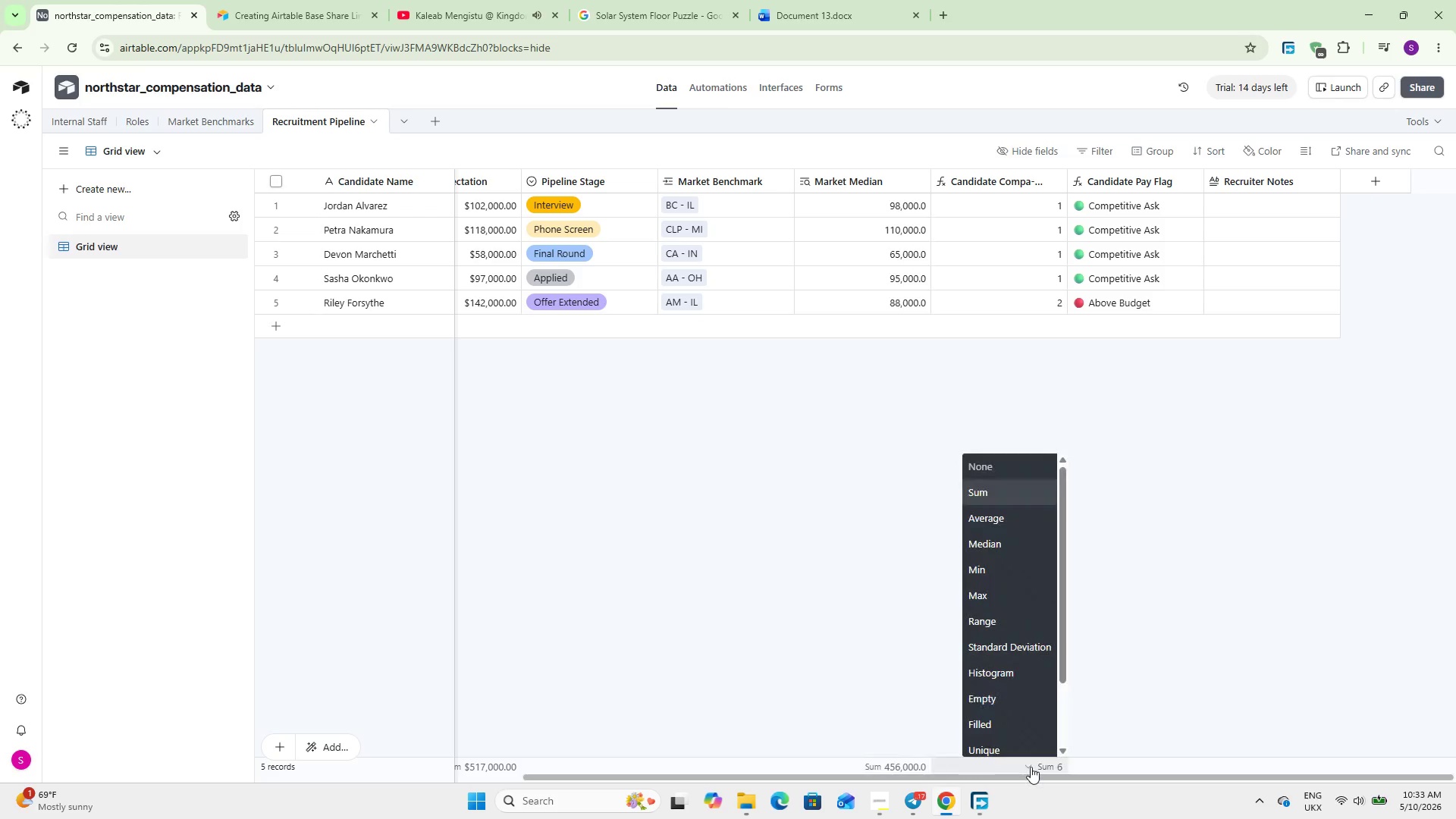 
left_click([1031, 767])
 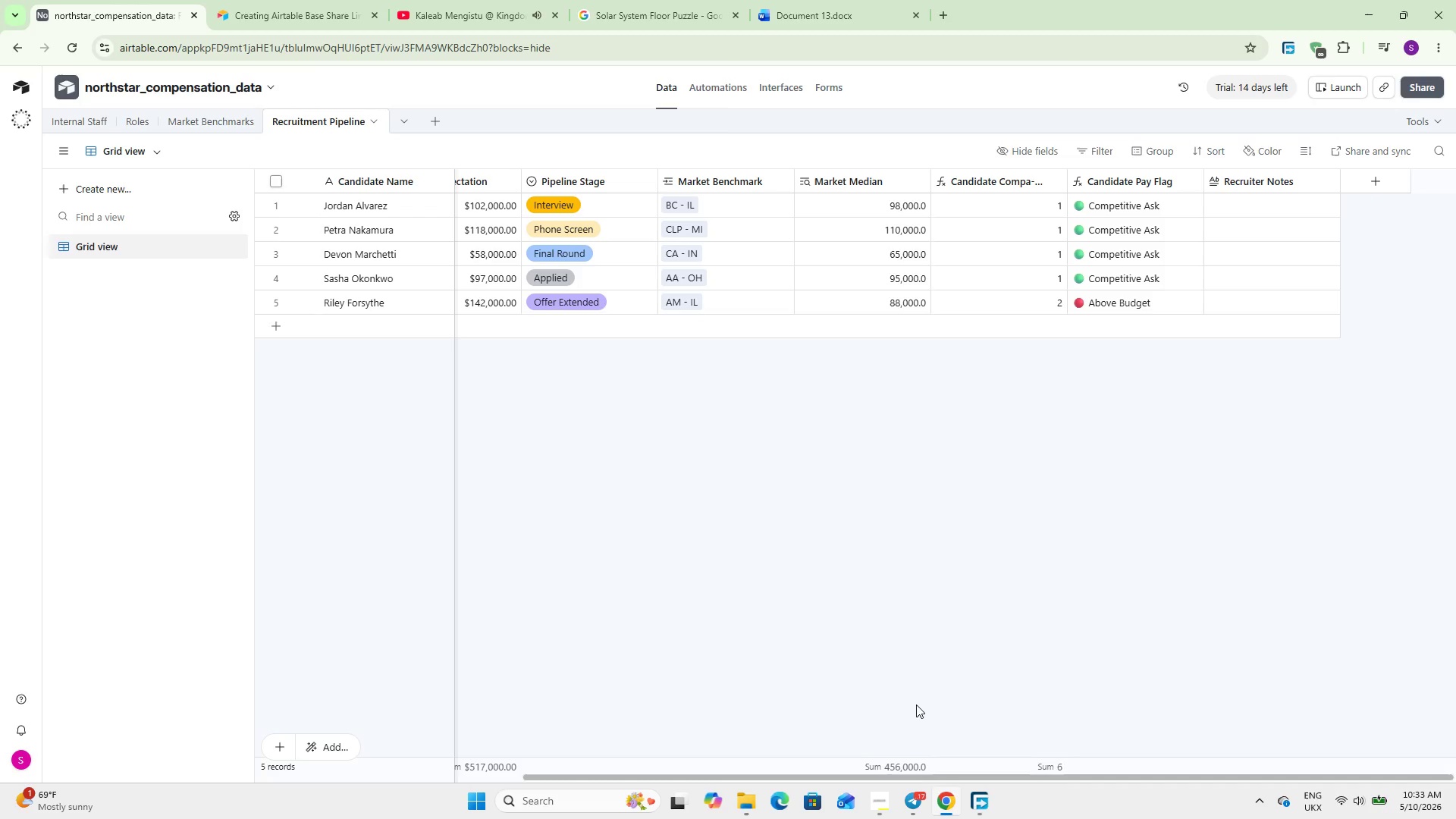 